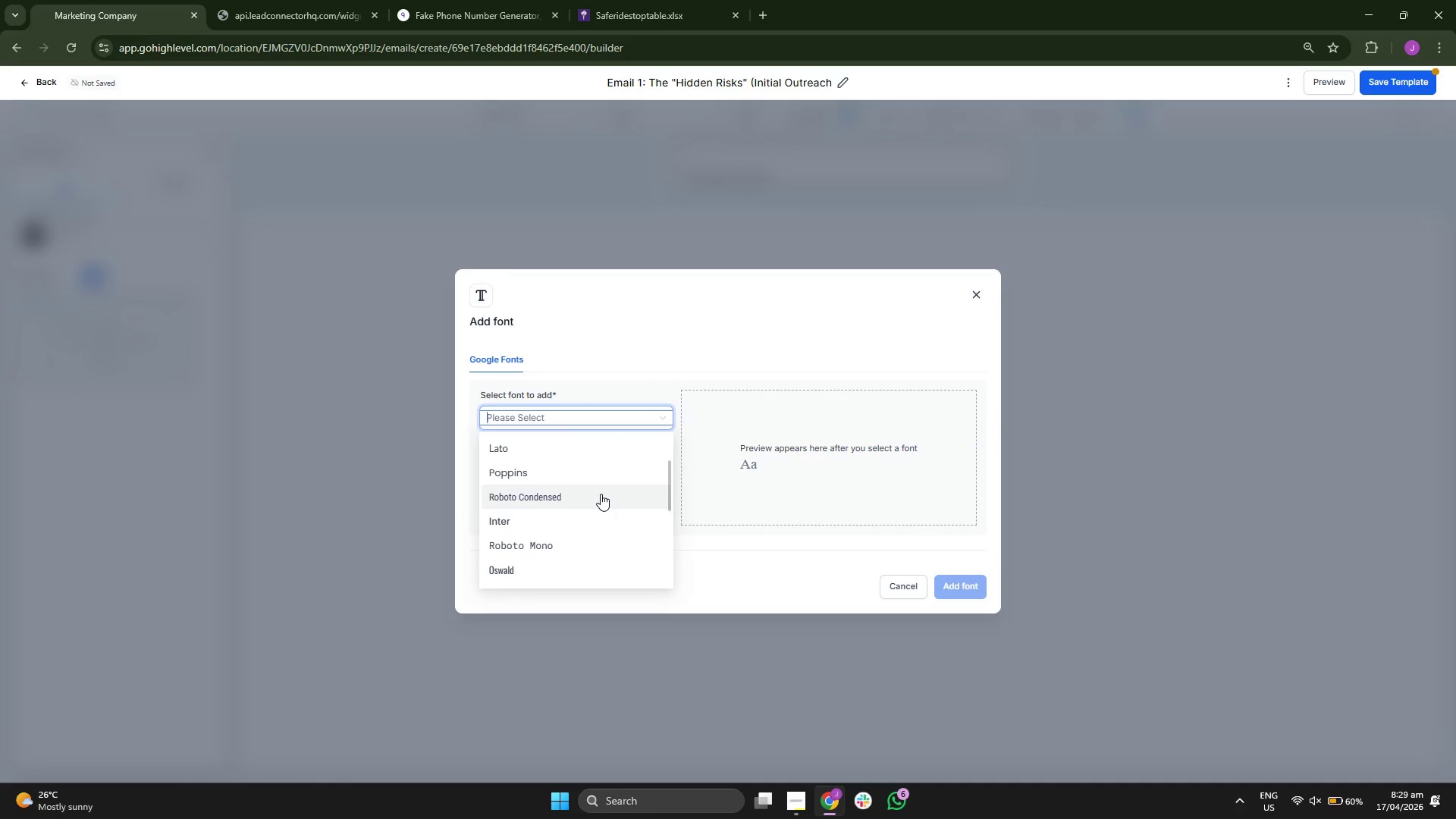 
scroll: coordinate [600, 495], scroll_direction: down, amount: 6.0
 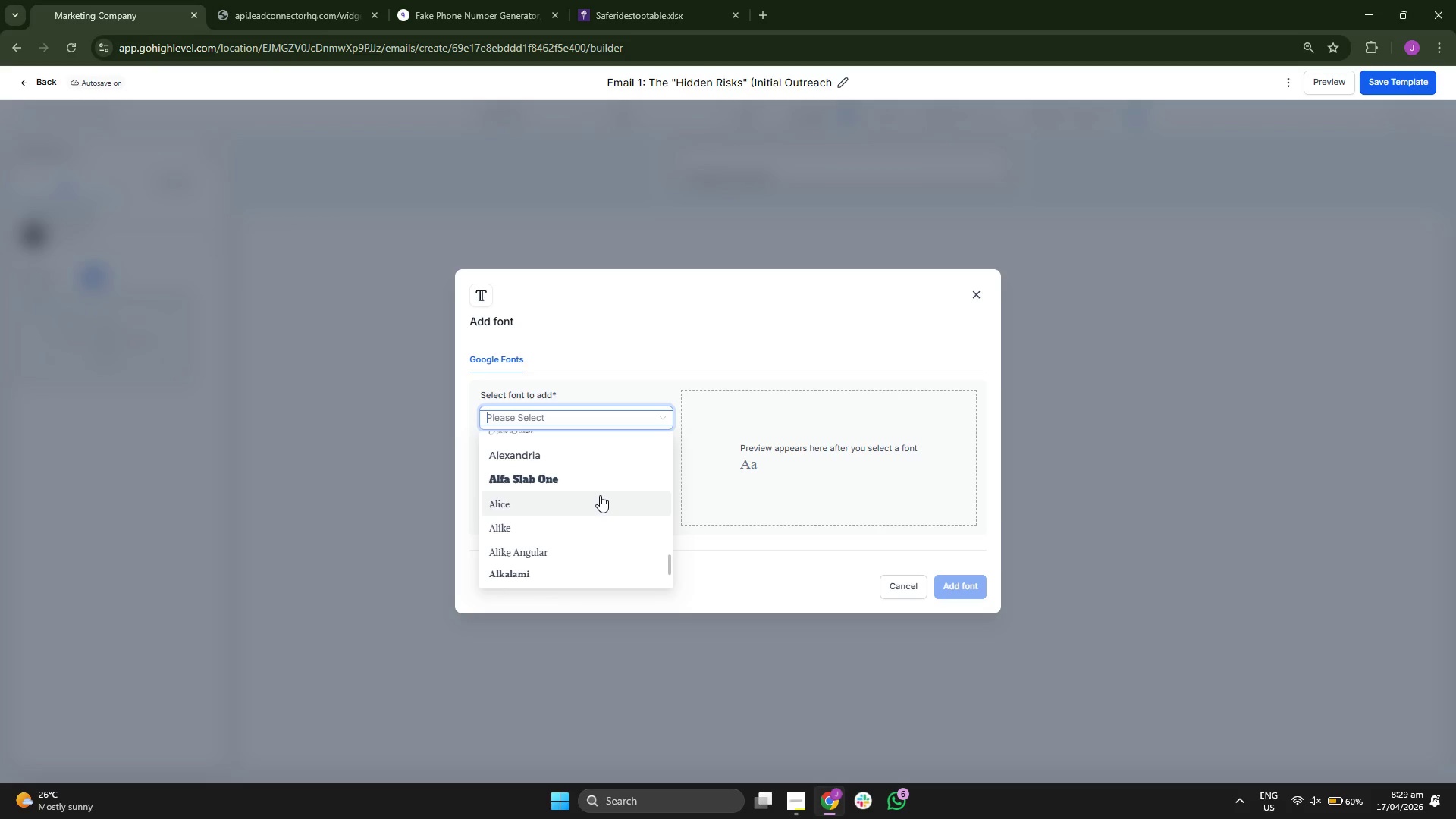 
scroll: coordinate [613, 477], scroll_direction: down, amount: 5.0
 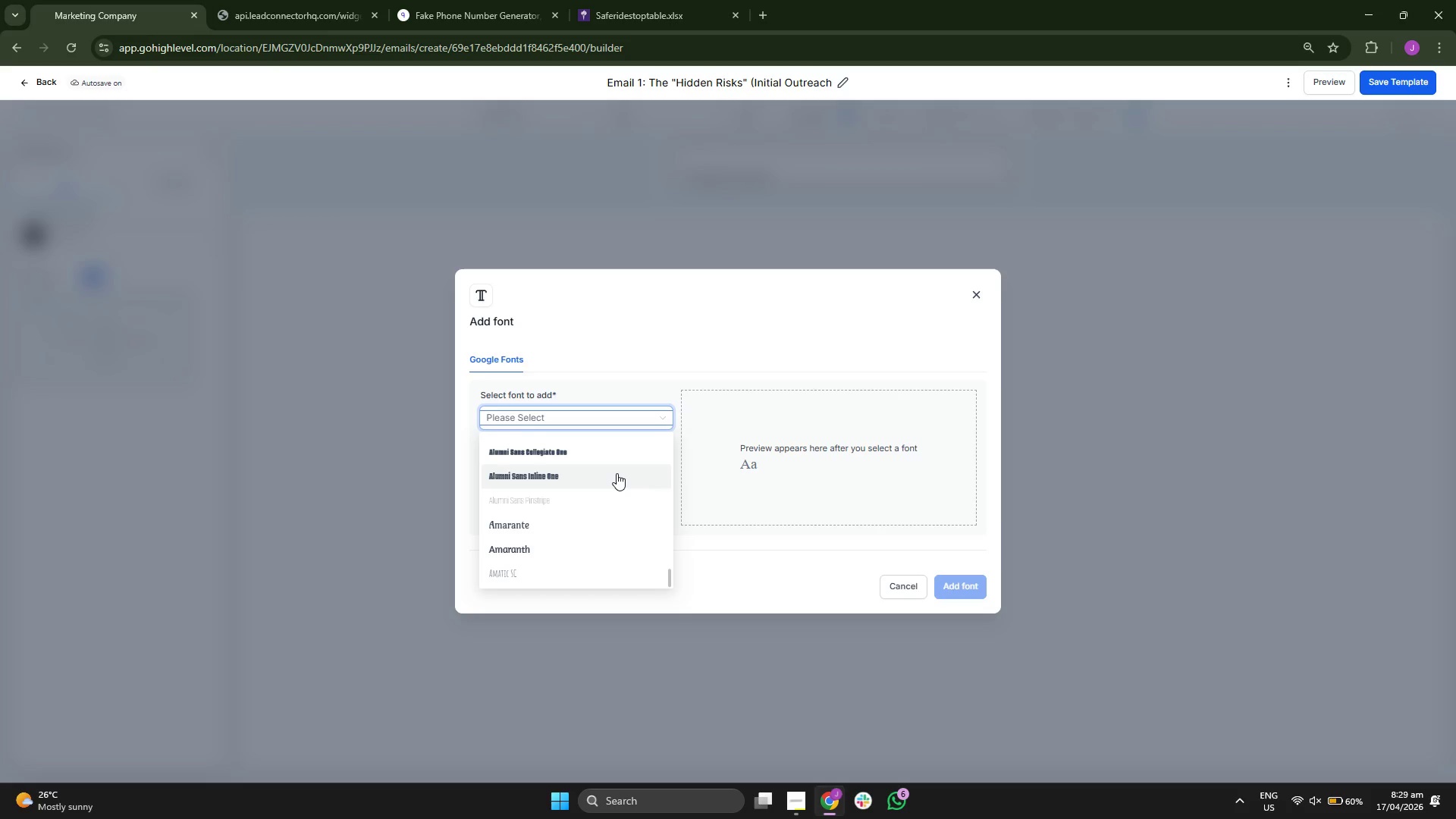 
scroll: coordinate [617, 473], scroll_direction: down, amount: 5.0
 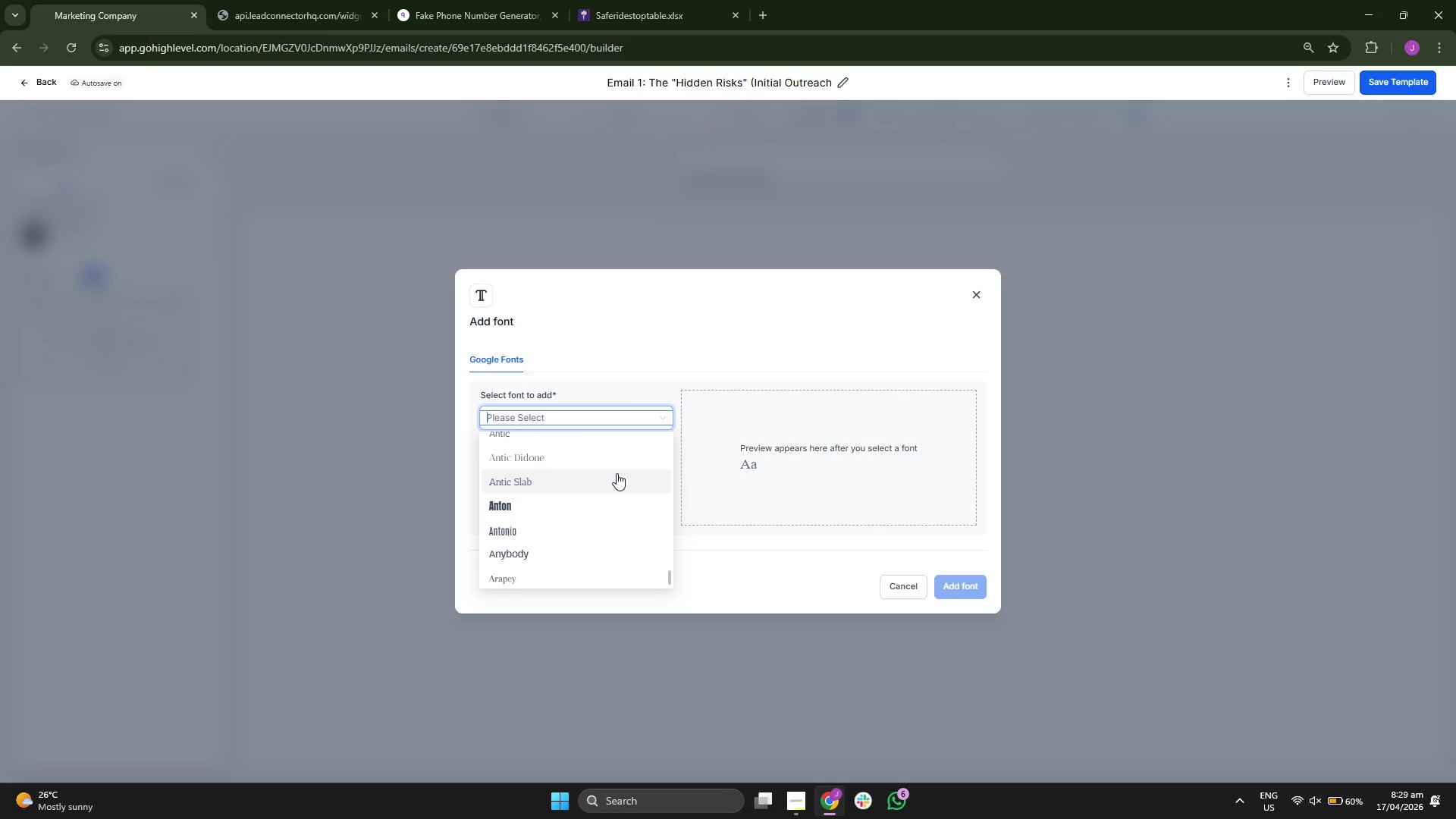 
scroll: coordinate [617, 473], scroll_direction: down, amount: 1.0
 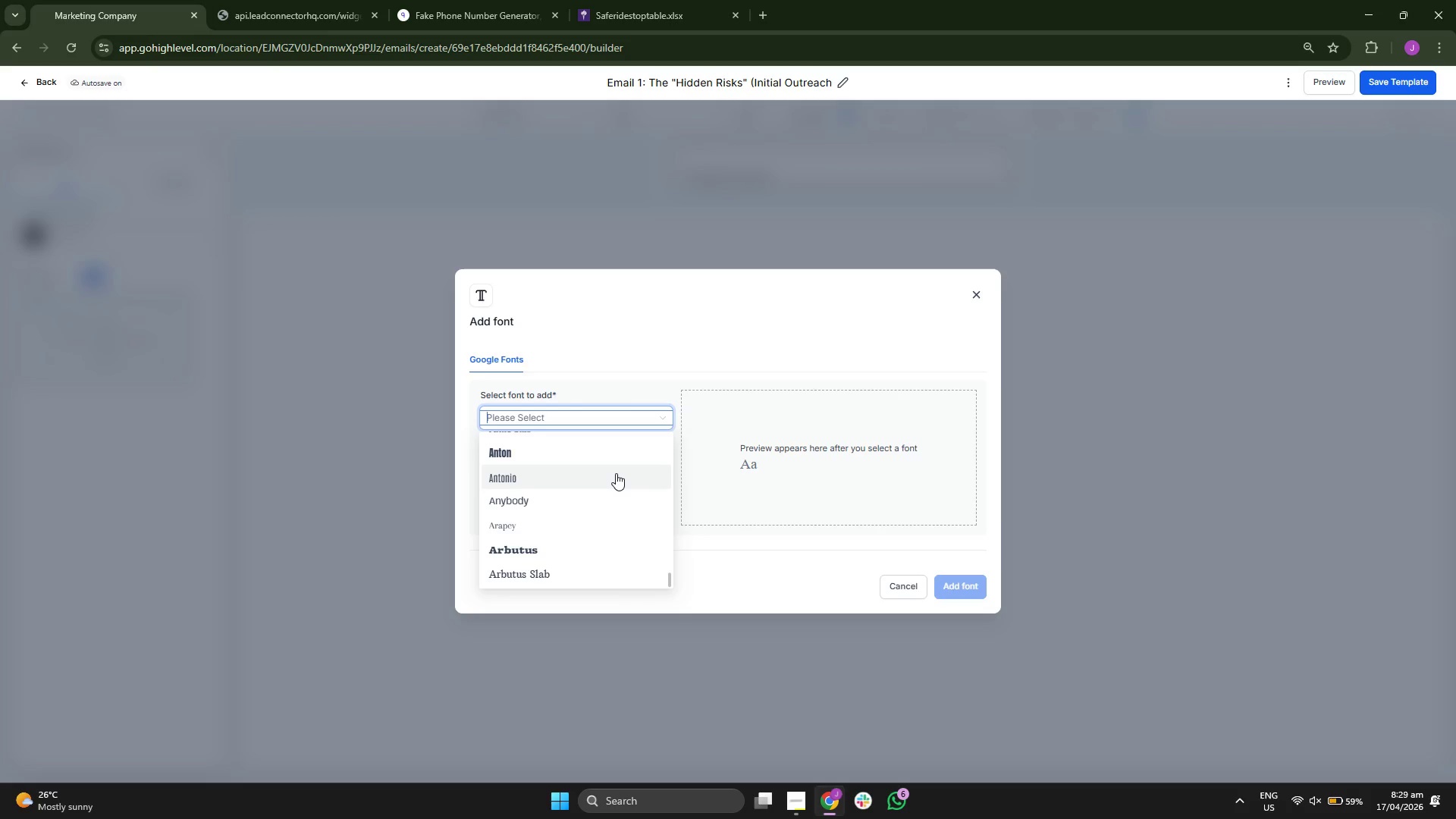 
wait(5.05)
 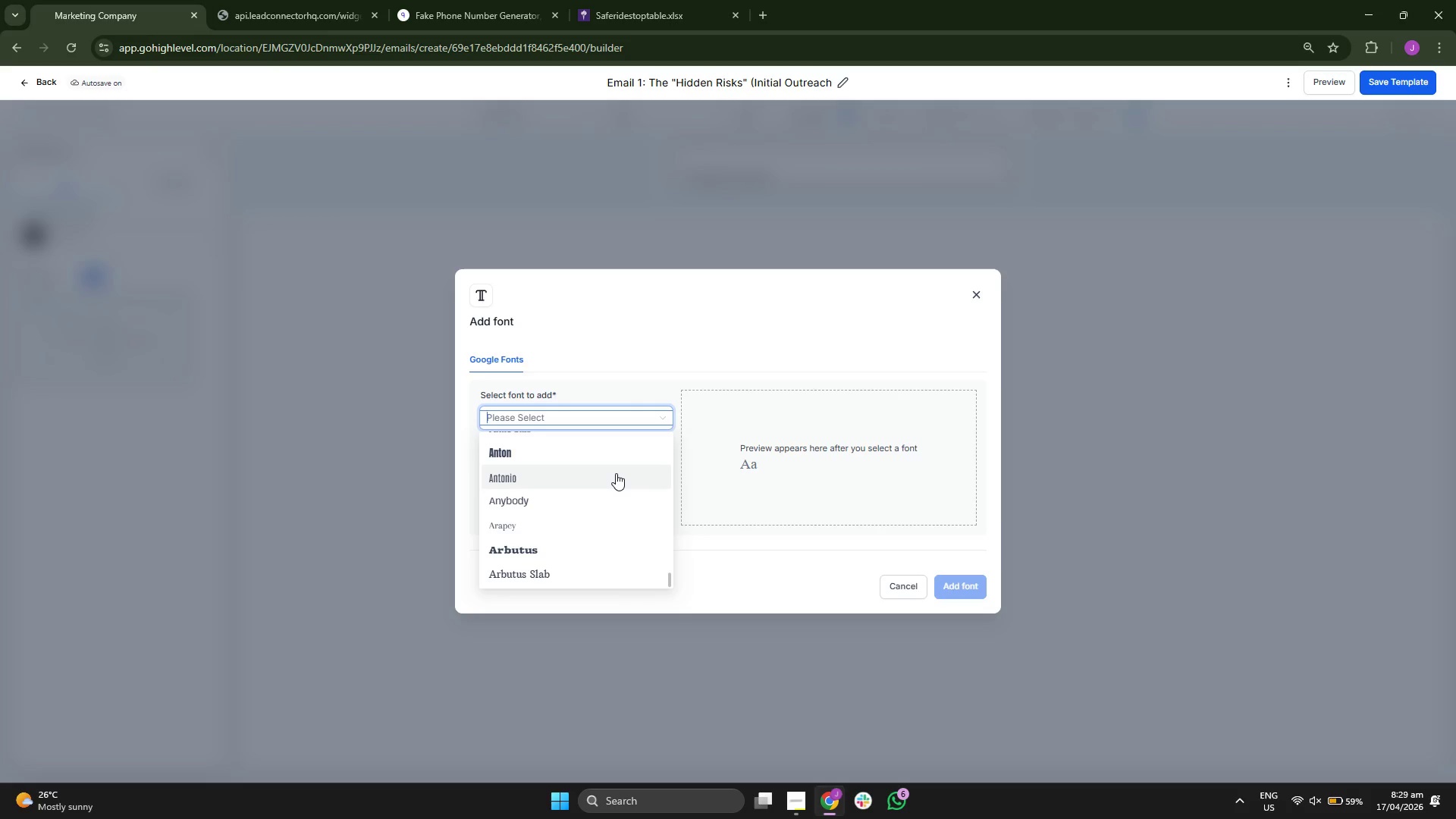 
scroll: coordinate [616, 473], scroll_direction: down, amount: 3.0
 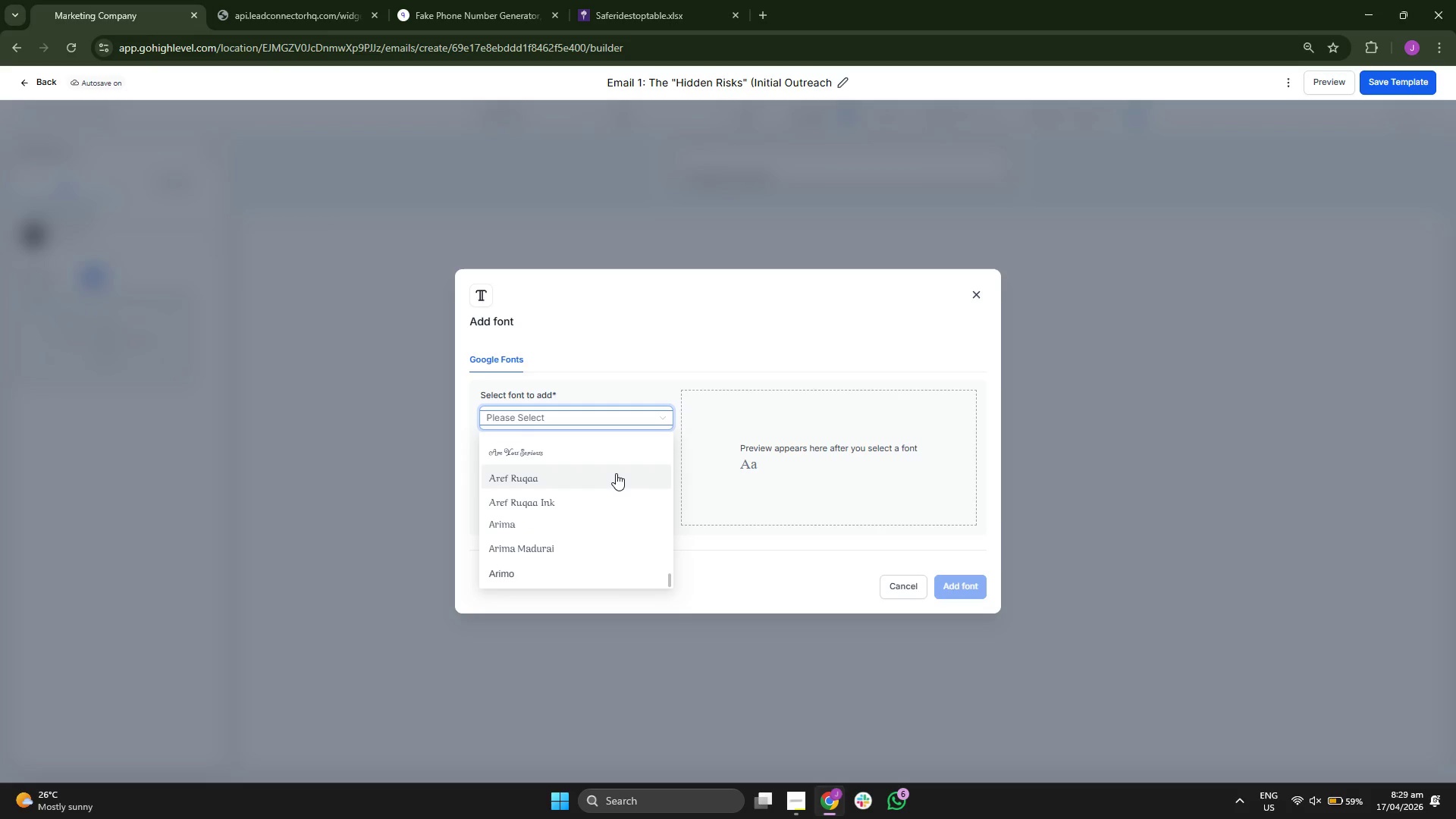 
wait(5.35)
 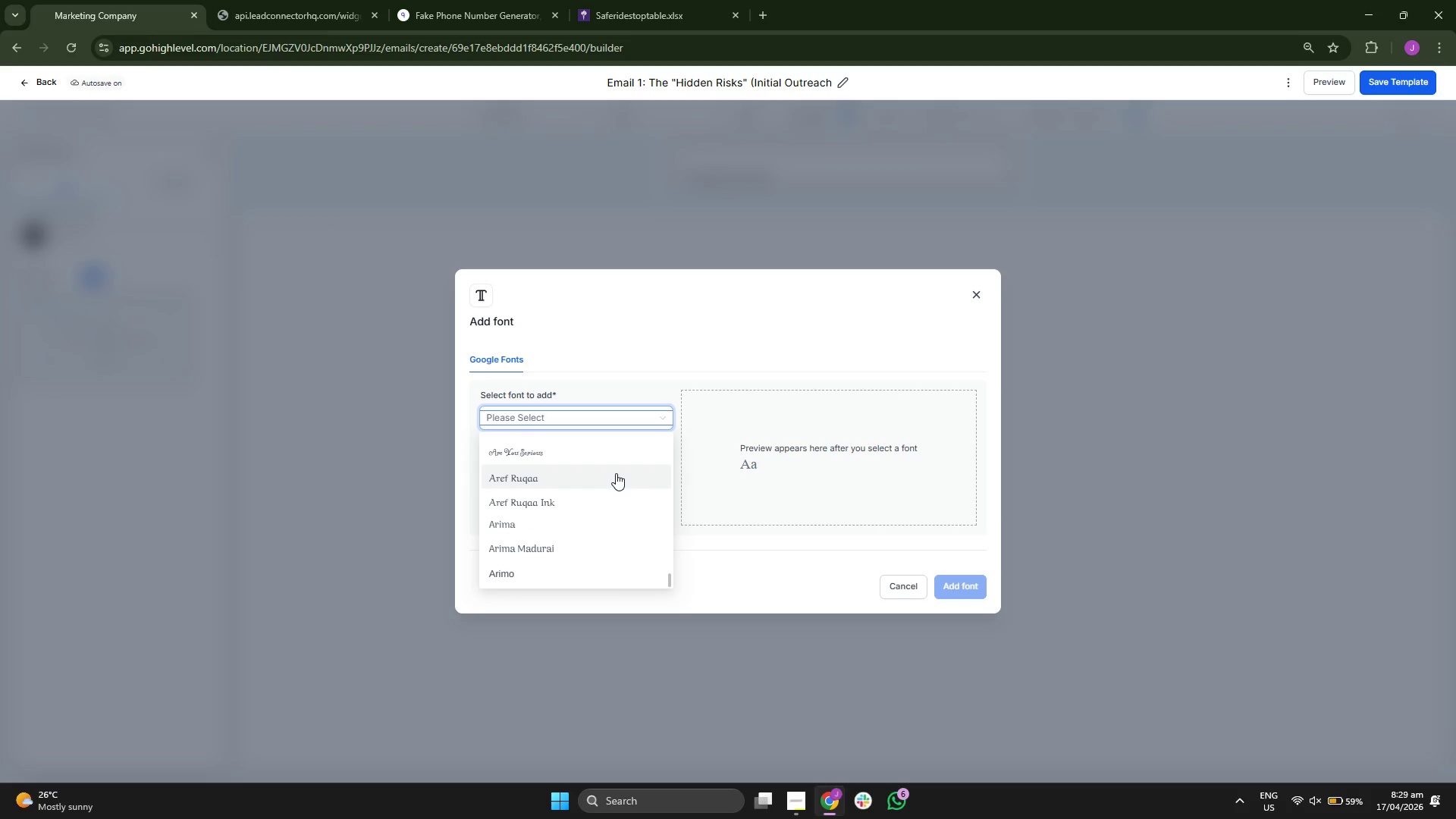 
scroll: coordinate [612, 466], scroll_direction: down, amount: 5.0
 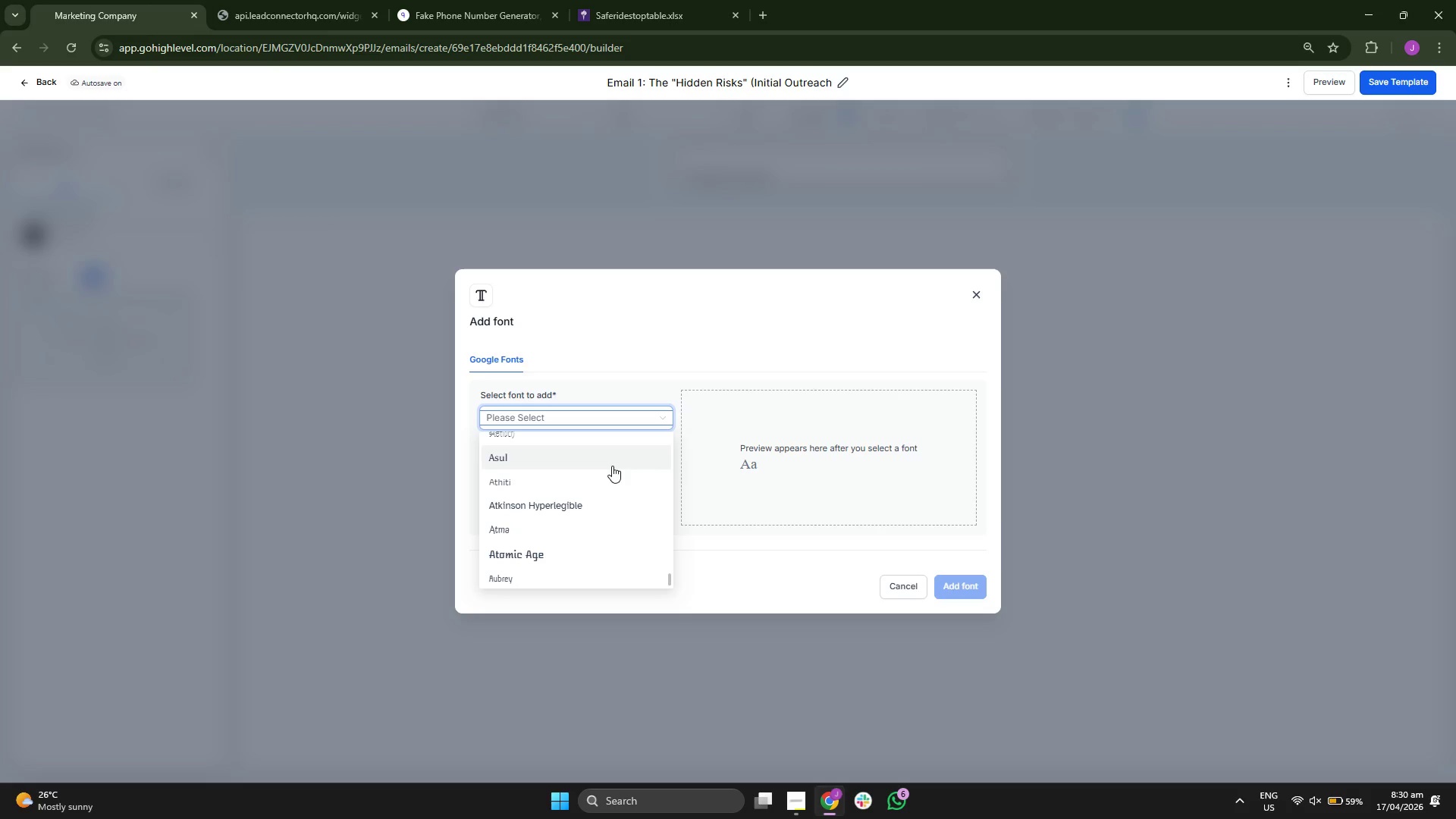 
scroll: coordinate [612, 466], scroll_direction: down, amount: 5.0
 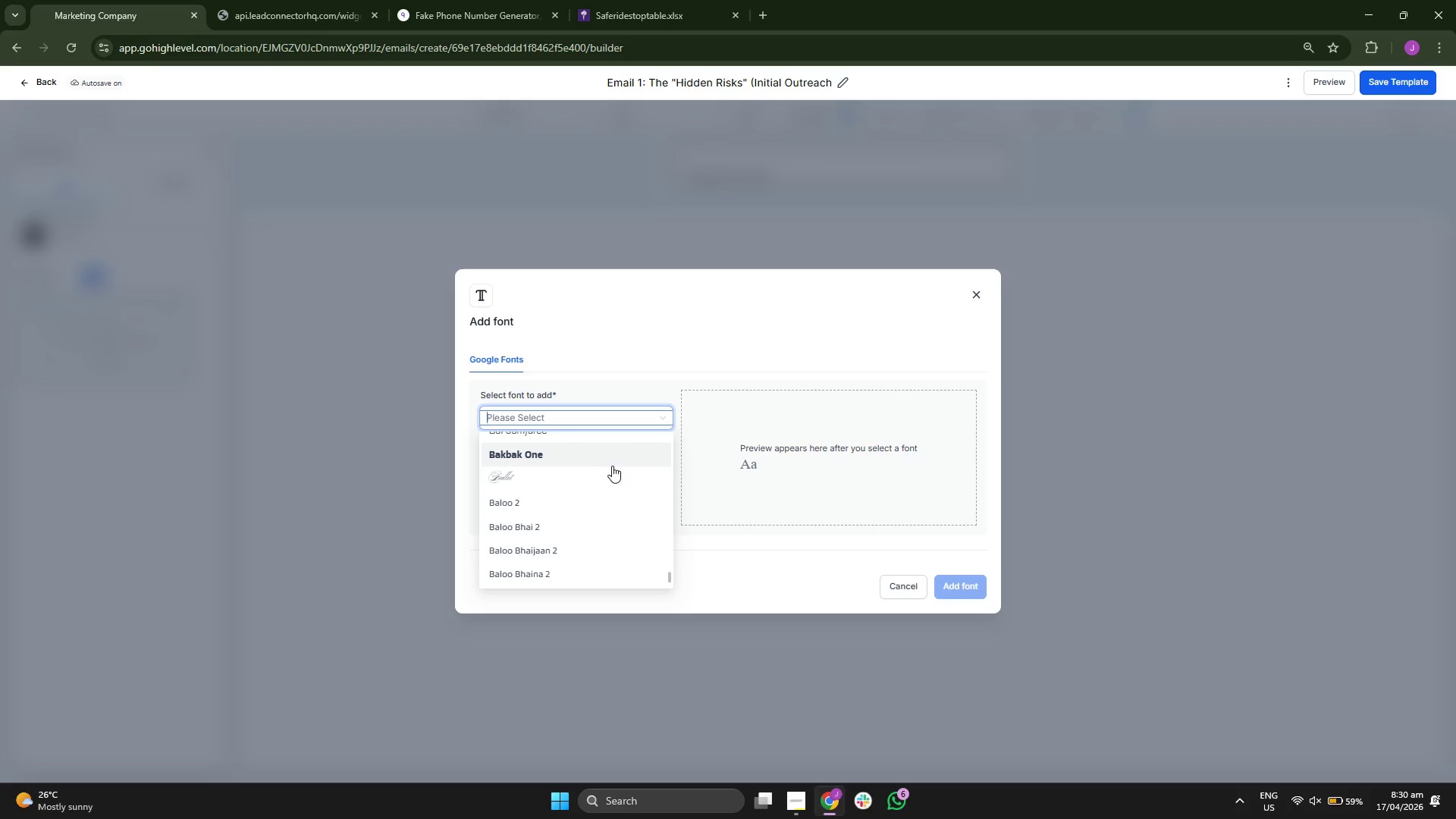 
scroll: coordinate [610, 468], scroll_direction: down, amount: 5.0
 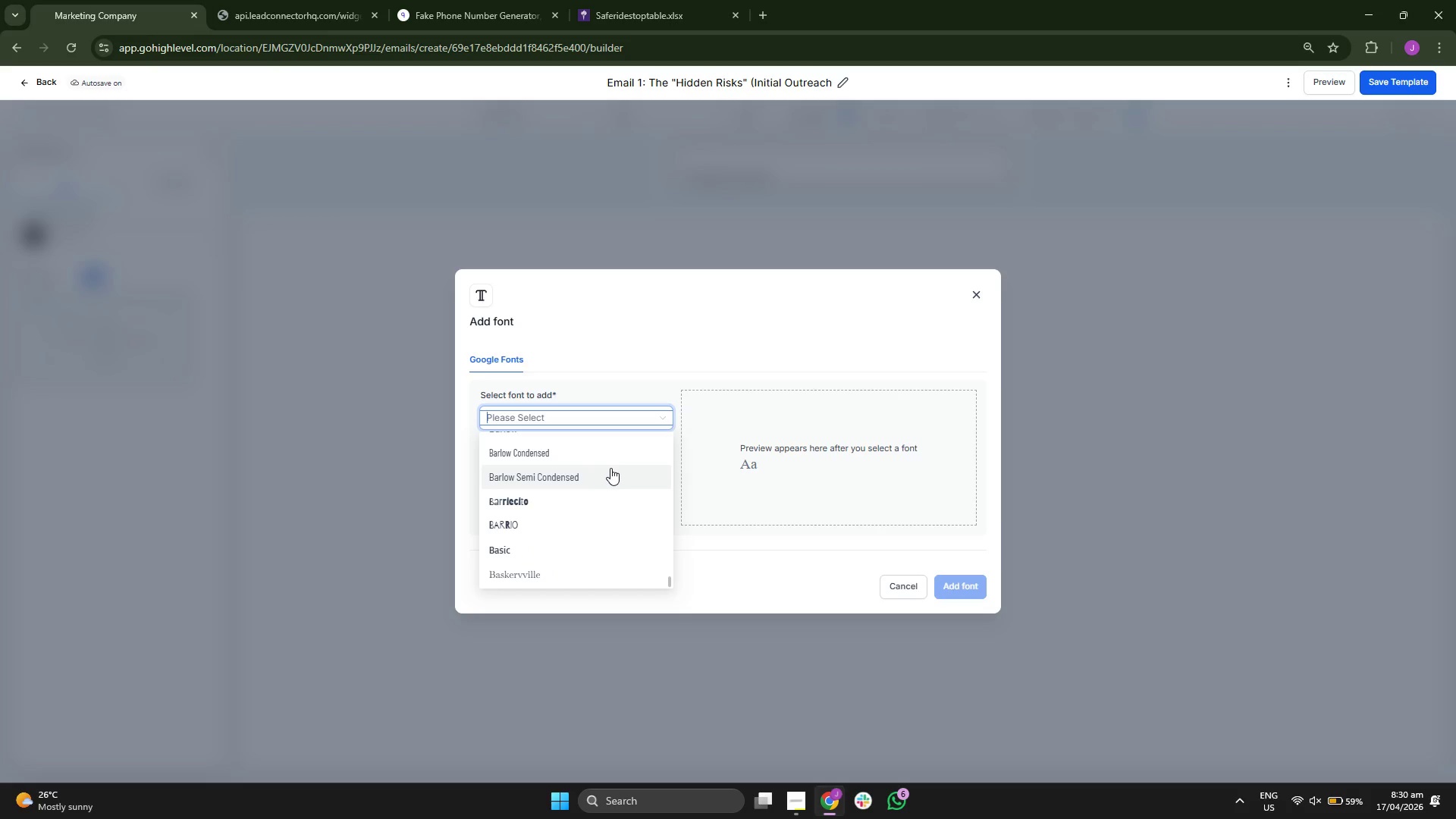 
scroll: coordinate [607, 472], scroll_direction: down, amount: 5.0
 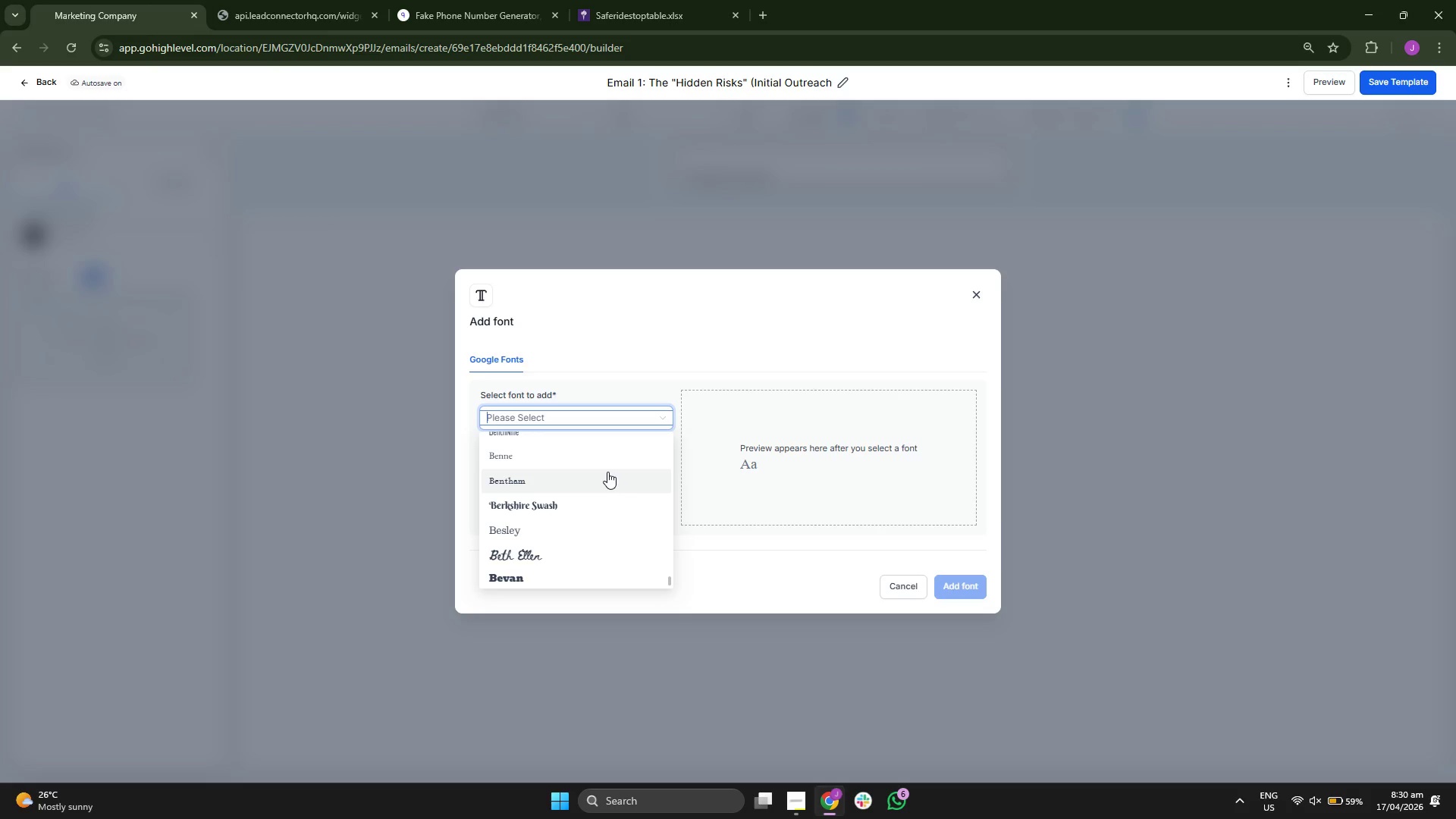 
scroll: coordinate [607, 472], scroll_direction: down, amount: 5.0
 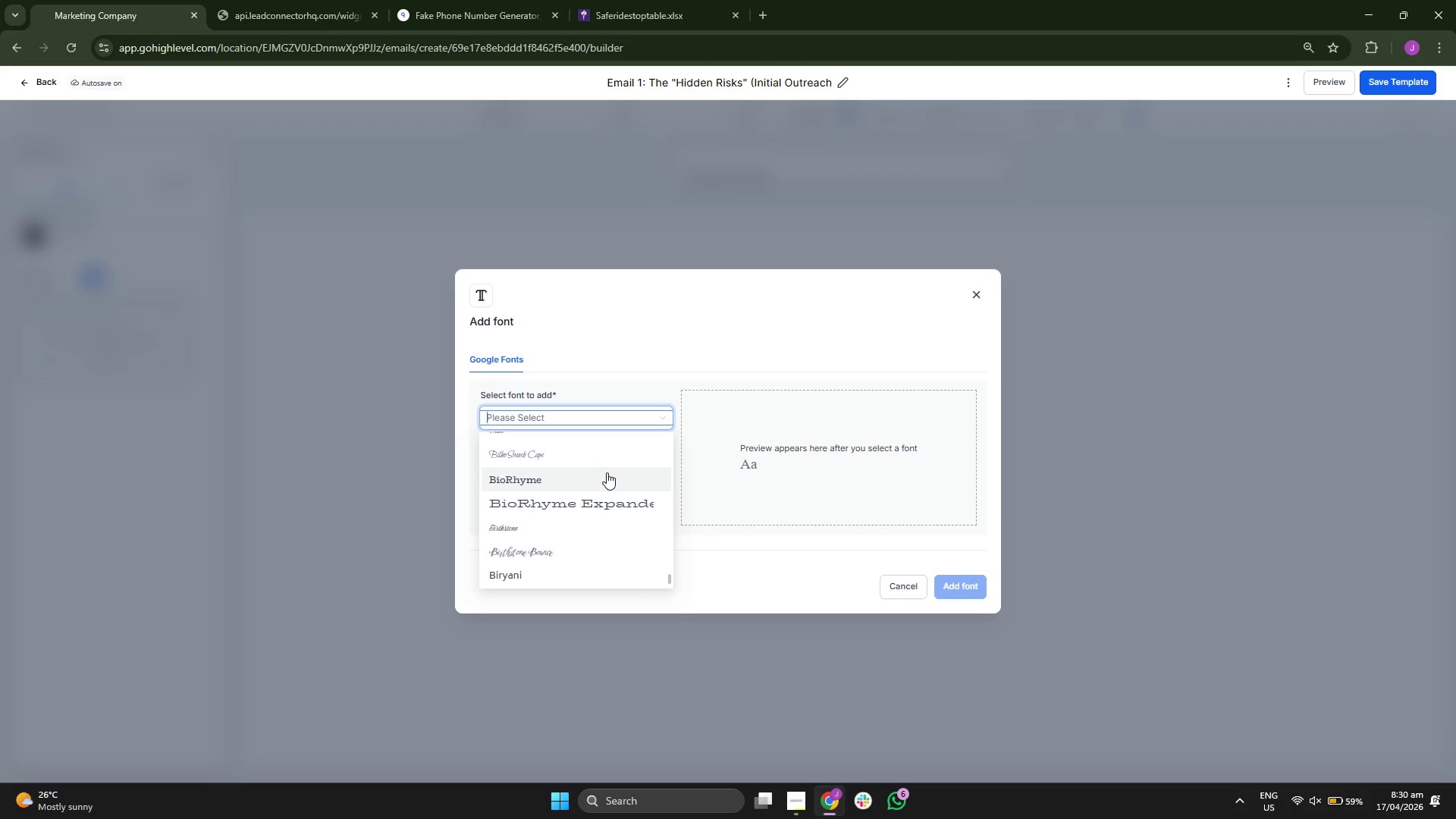 
scroll: coordinate [601, 480], scroll_direction: down, amount: 5.0
 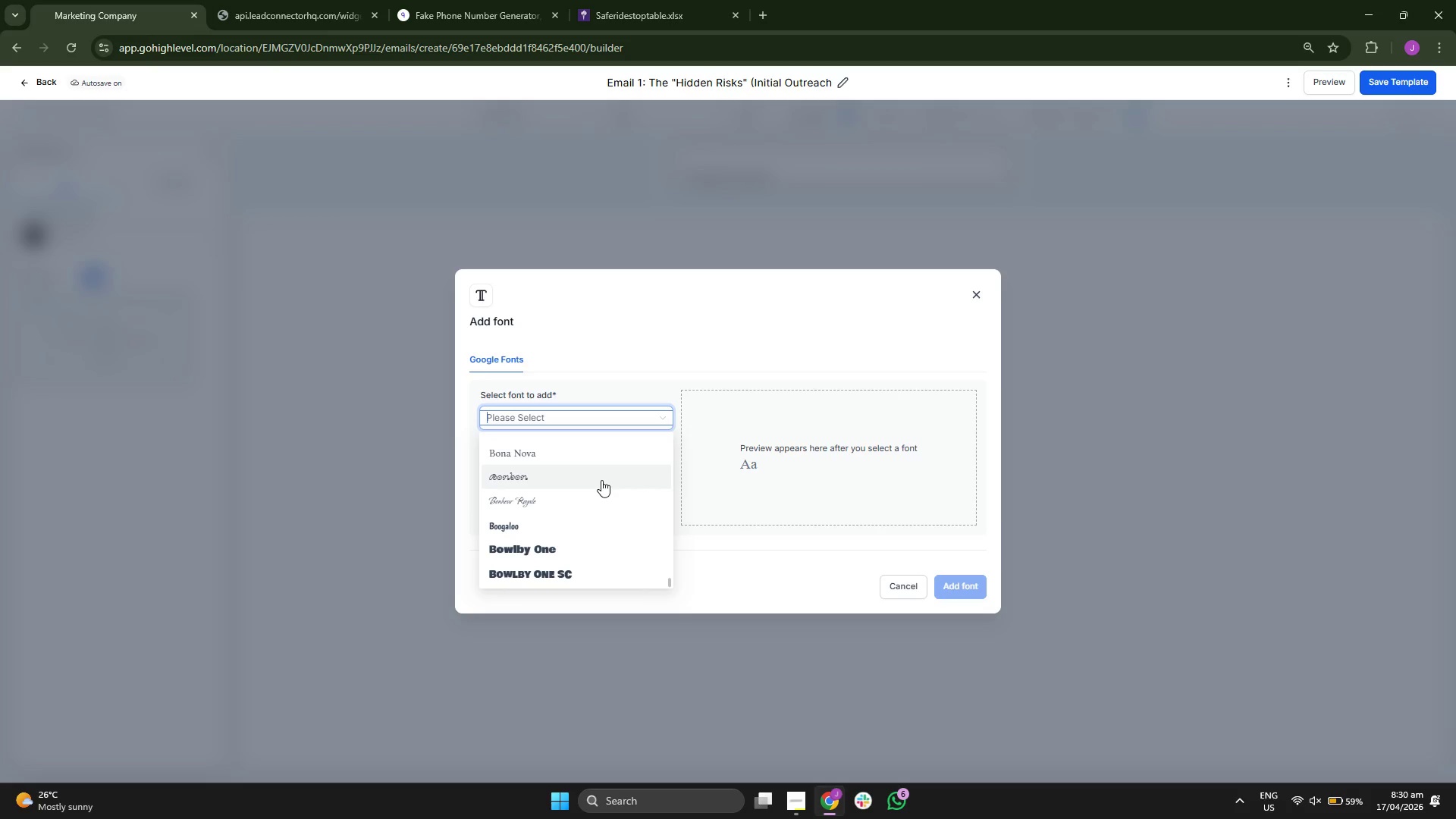 
scroll: coordinate [601, 479], scroll_direction: down, amount: 6.0
 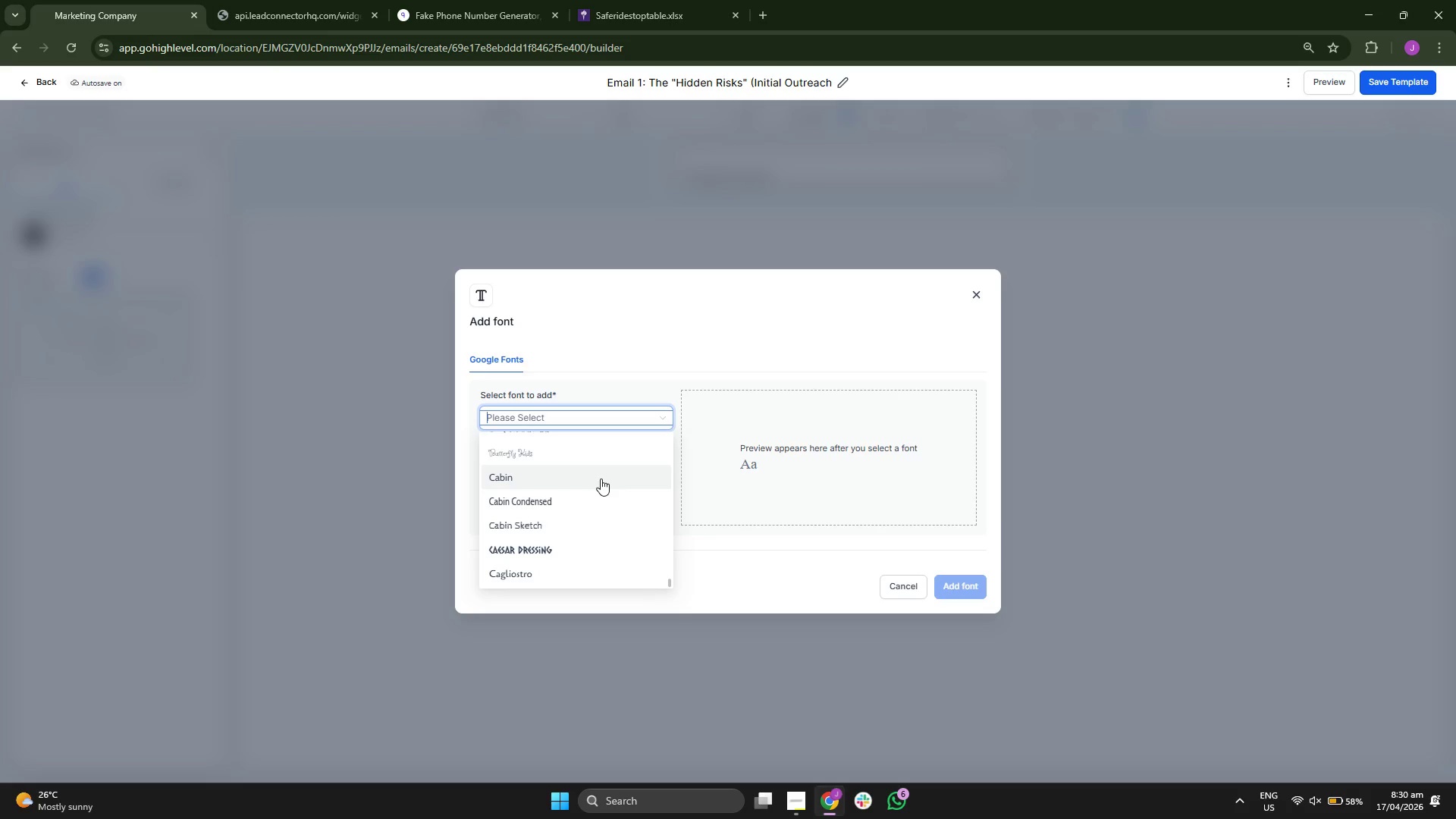 
scroll: coordinate [601, 479], scroll_direction: down, amount: 5.0
 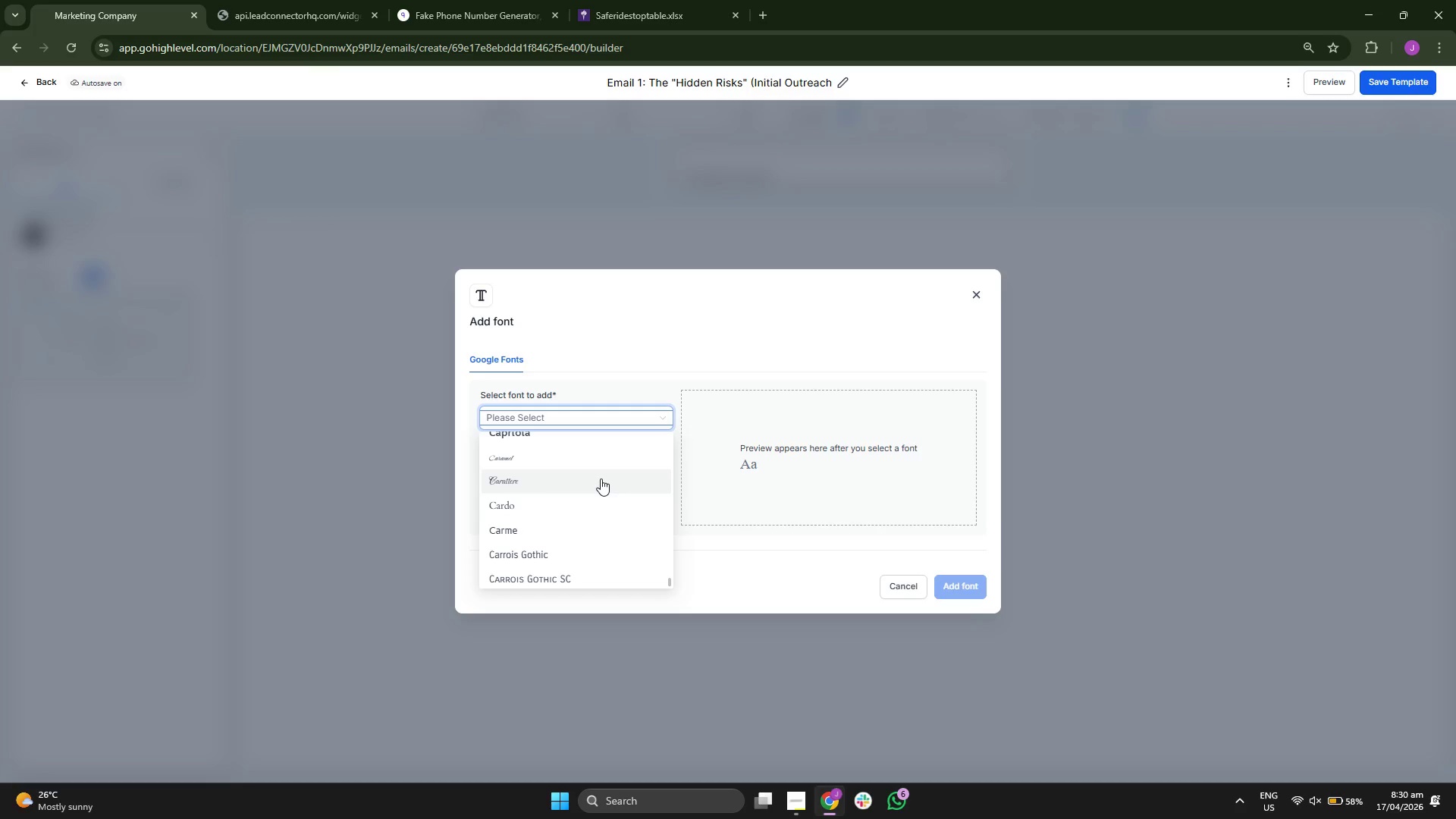 
scroll: coordinate [601, 479], scroll_direction: down, amount: 5.0
 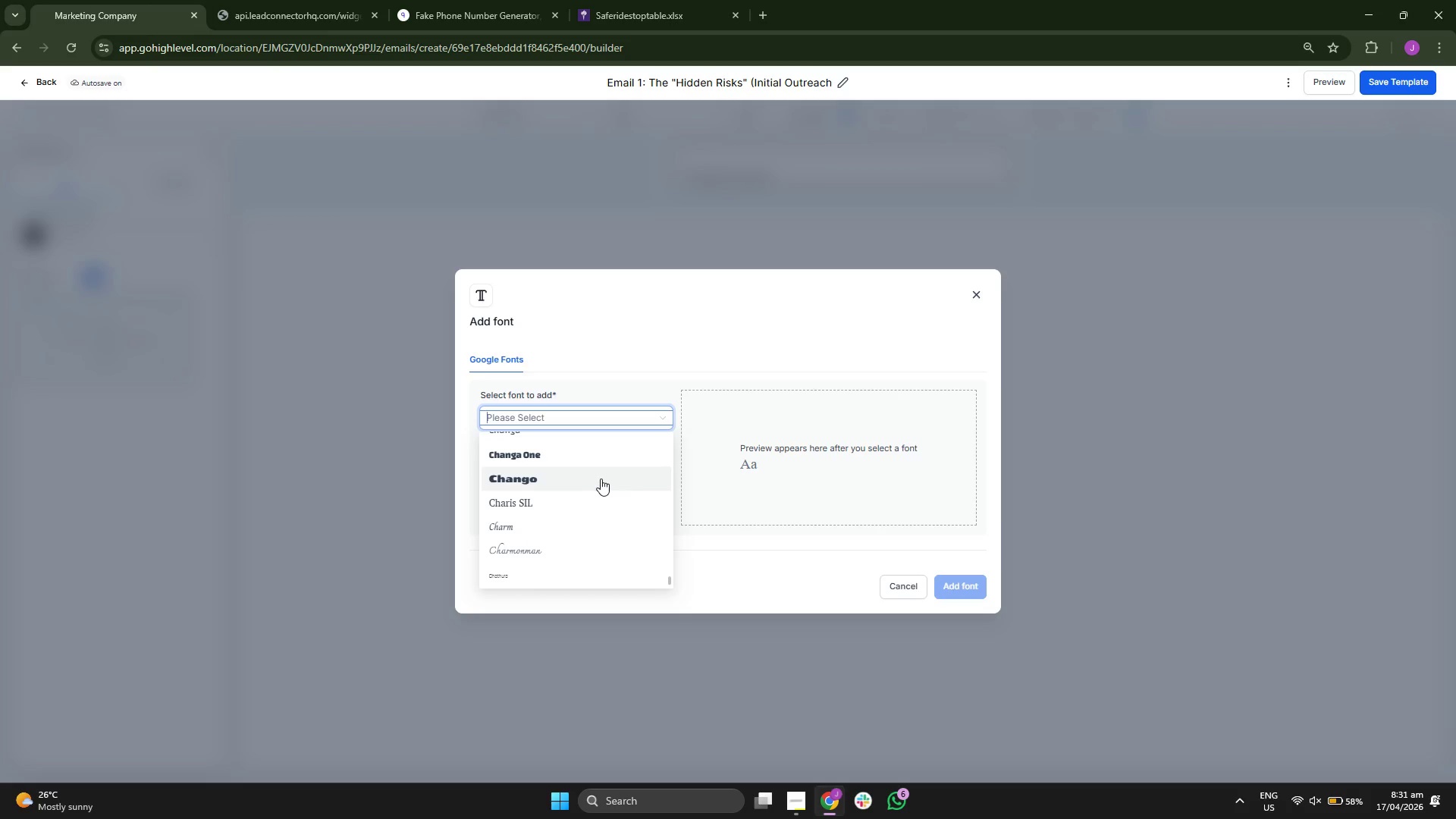 
scroll: coordinate [600, 476], scroll_direction: down, amount: 5.0
 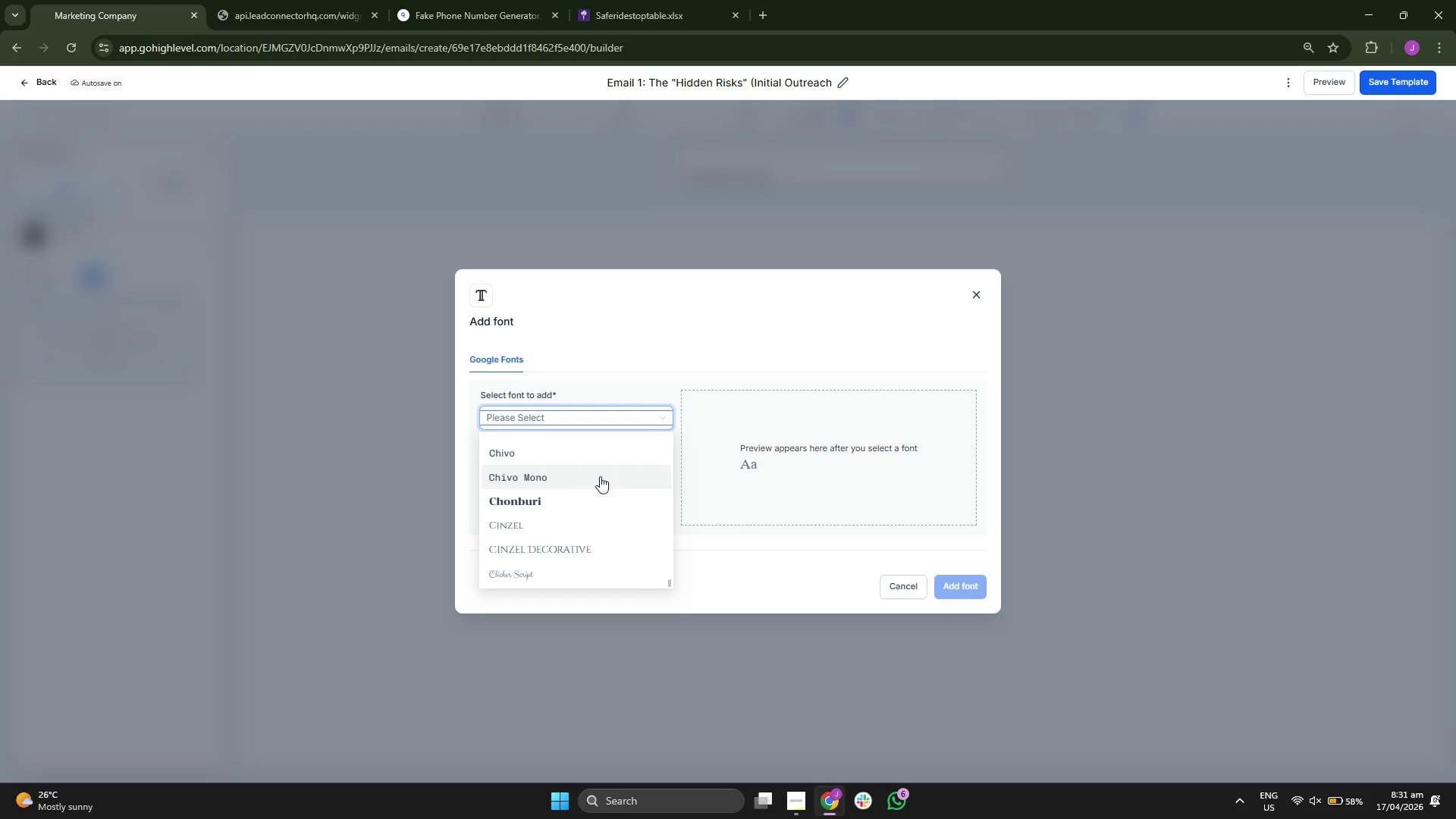 
scroll: coordinate [601, 475], scroll_direction: down, amount: 5.0
 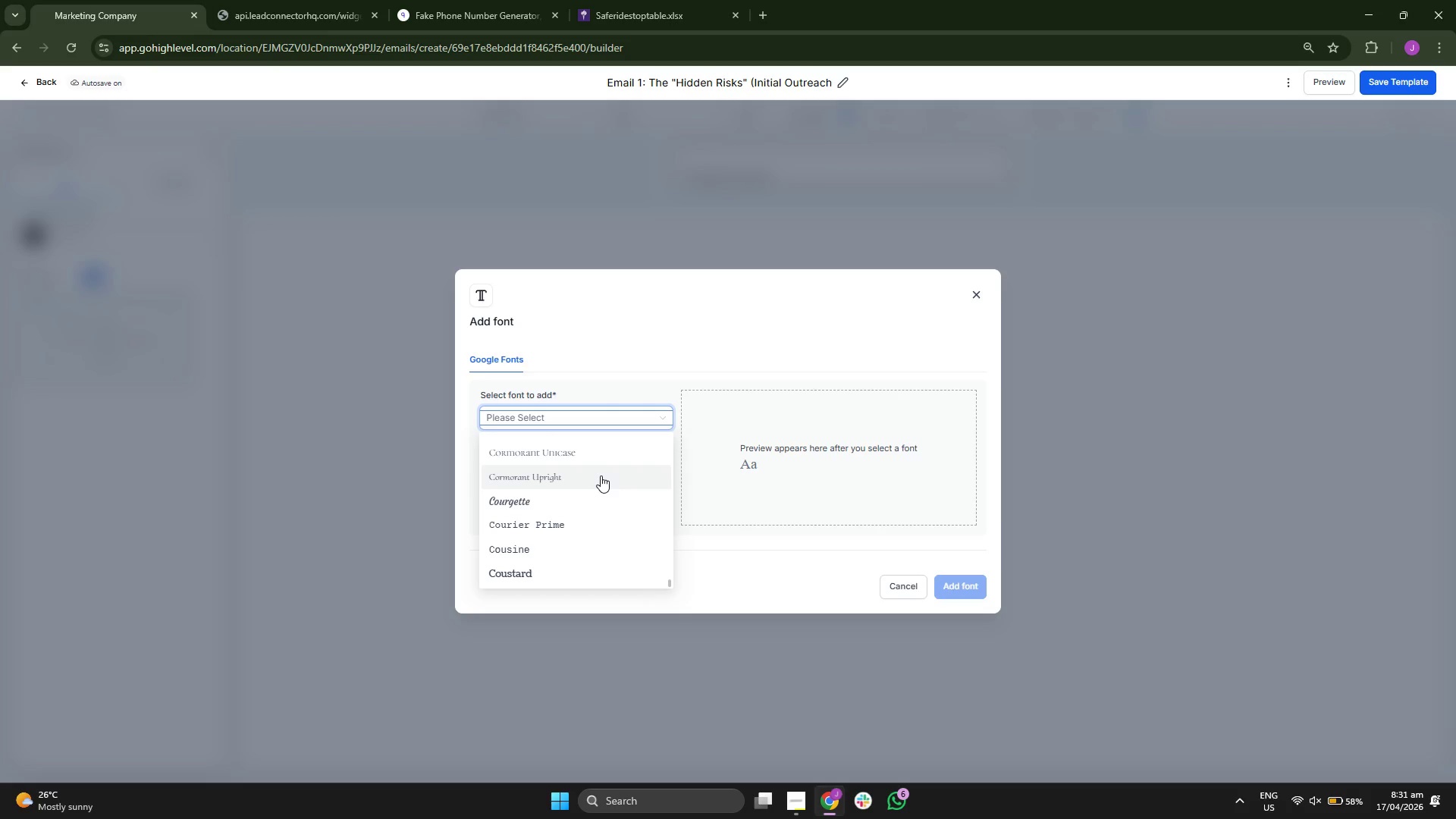 
scroll: coordinate [601, 475], scroll_direction: down, amount: 5.0
 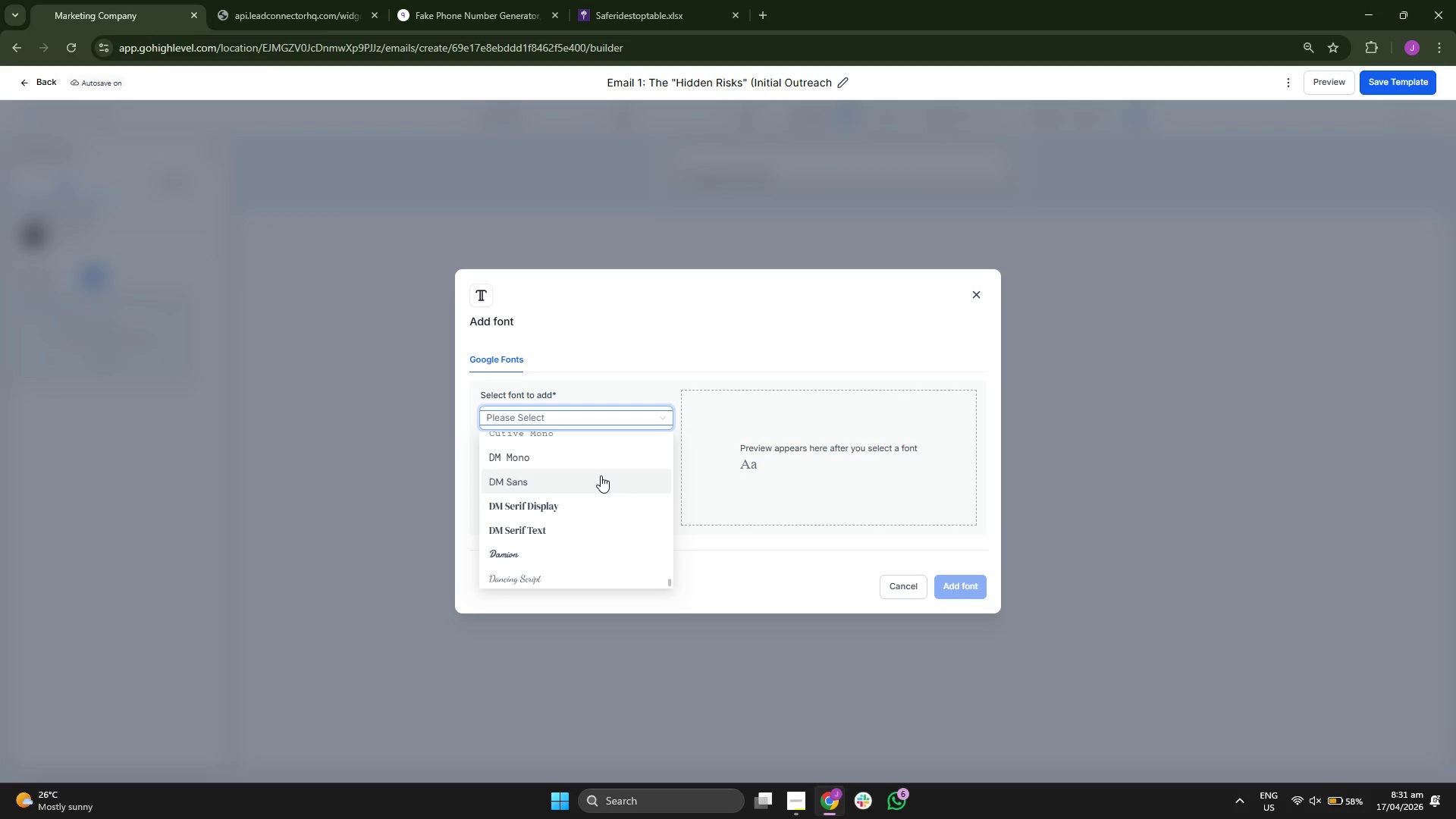 
scroll: coordinate [601, 475], scroll_direction: down, amount: 5.0
 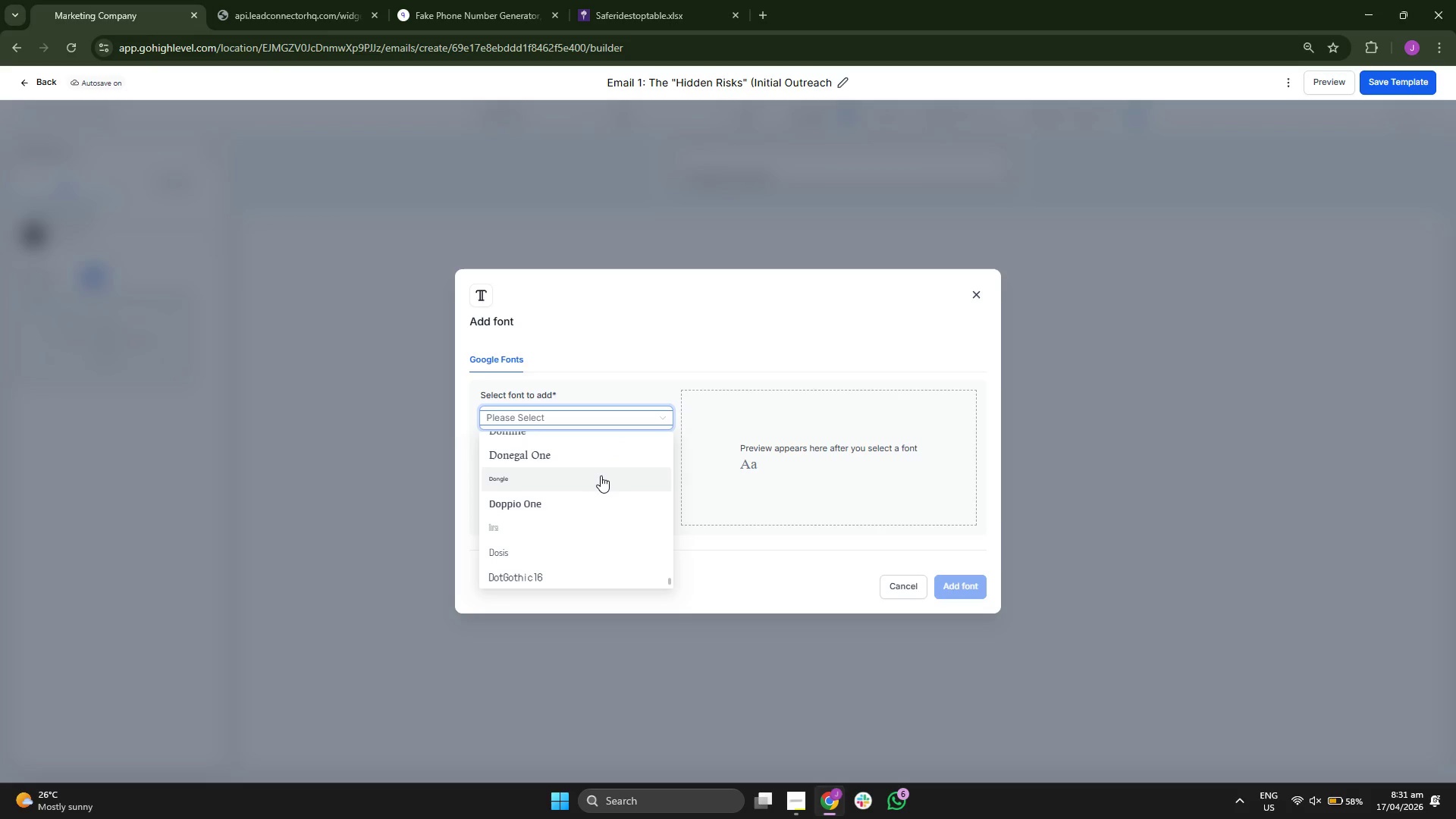 
scroll: coordinate [601, 475], scroll_direction: down, amount: 3.0
 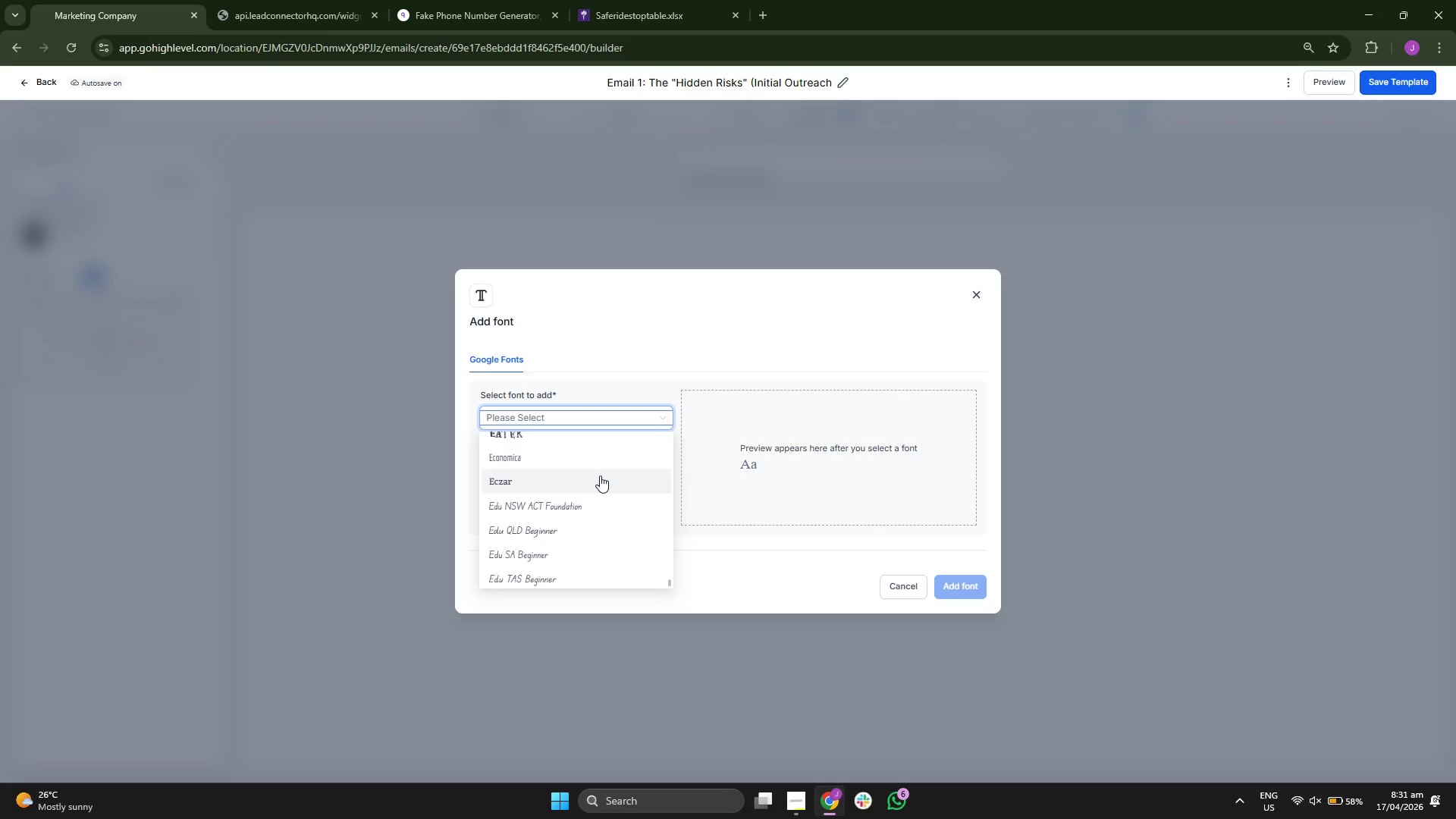 
type(play)
 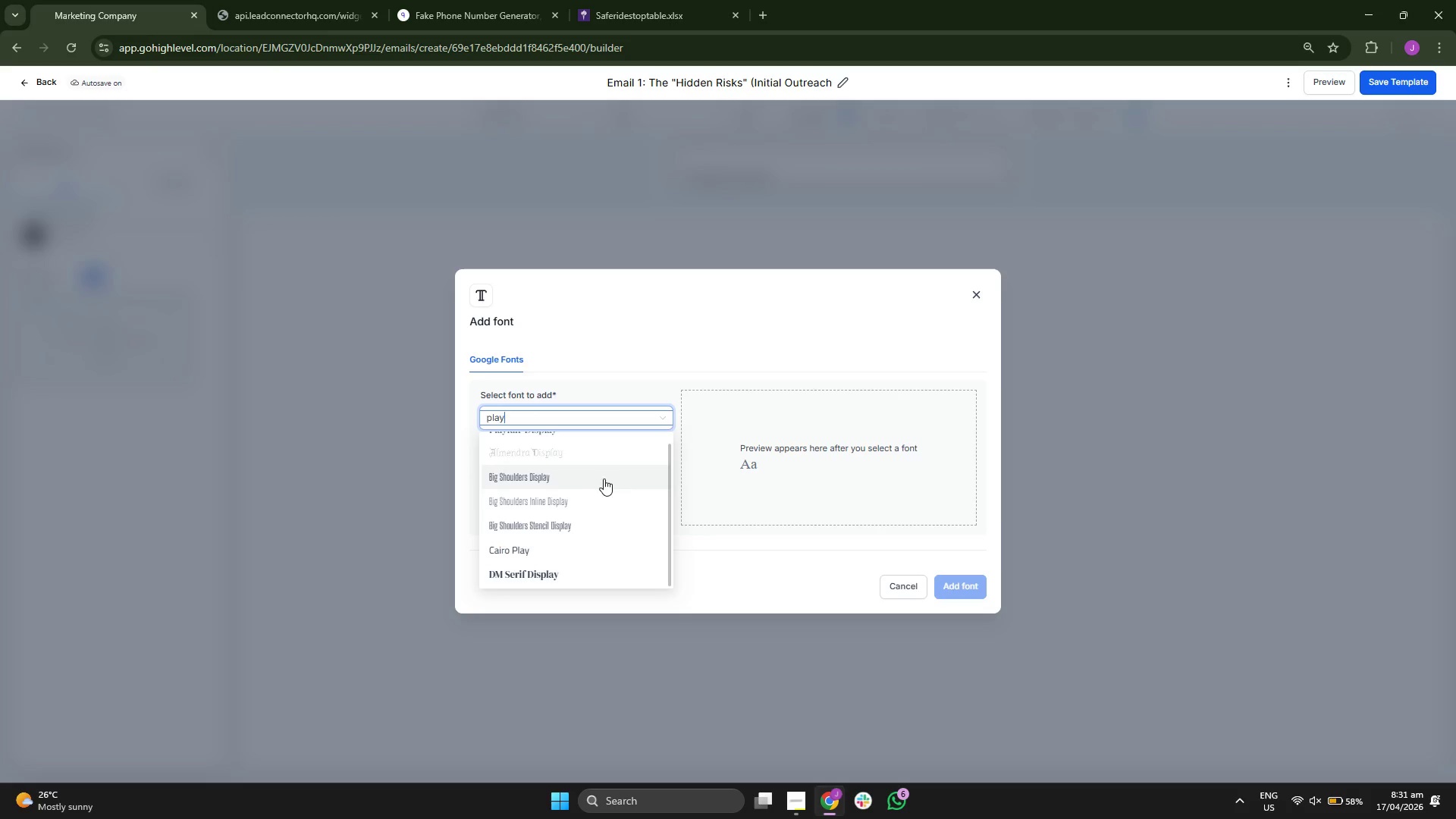 
scroll: coordinate [606, 480], scroll_direction: up, amount: 1.0
 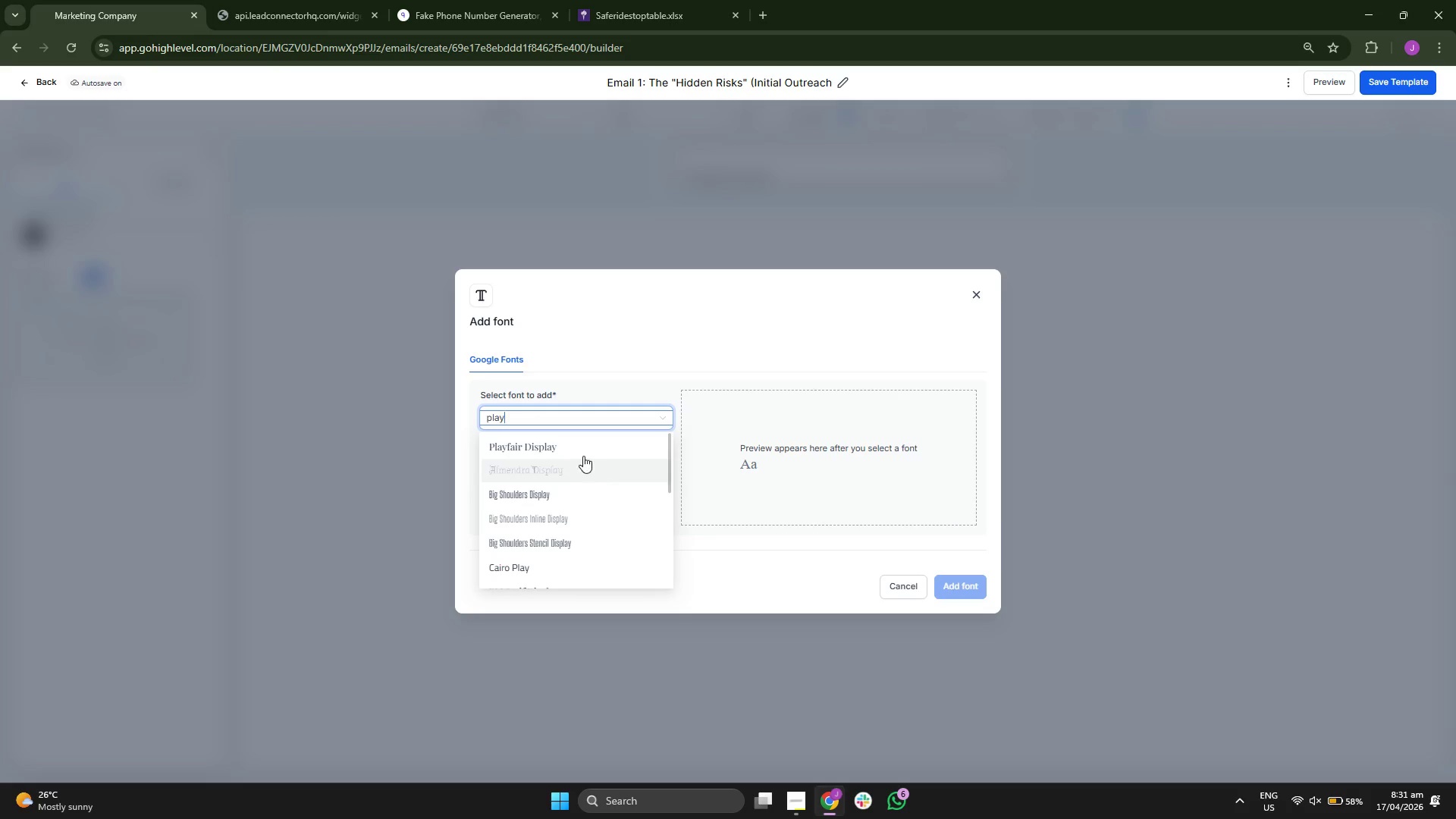 
left_click([580, 444])
 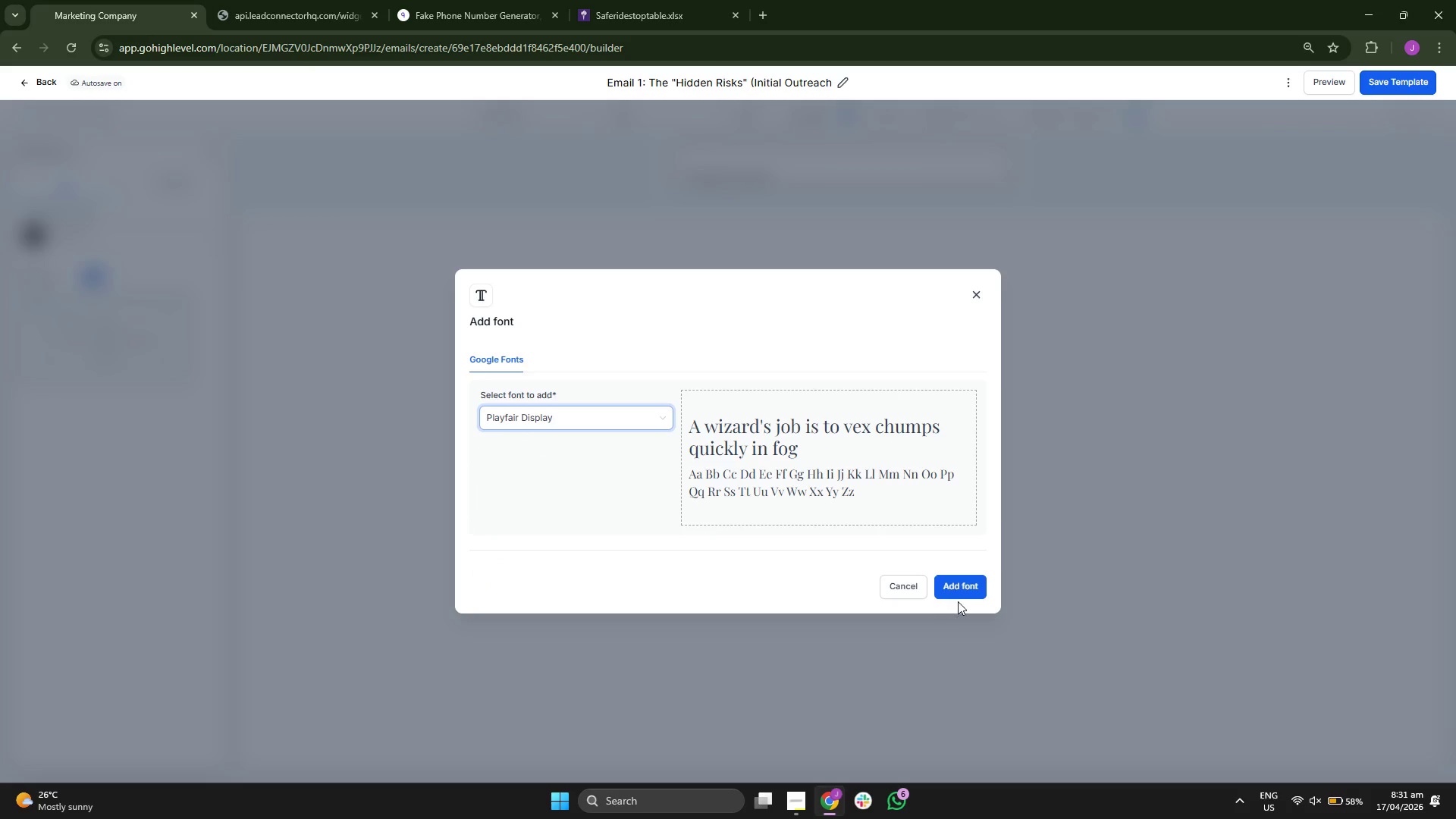 
left_click([955, 591])
 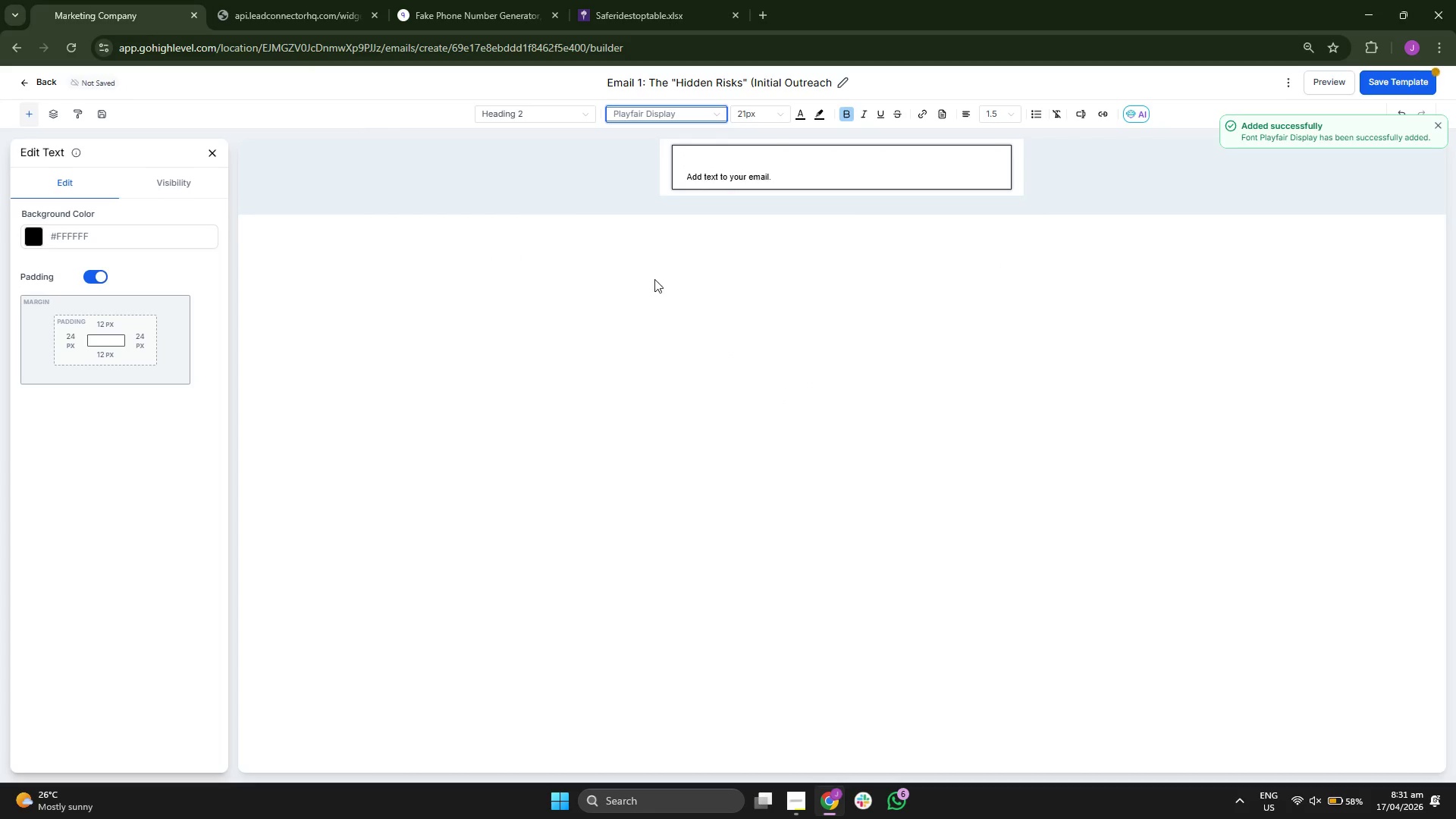 
left_click([719, 157])
 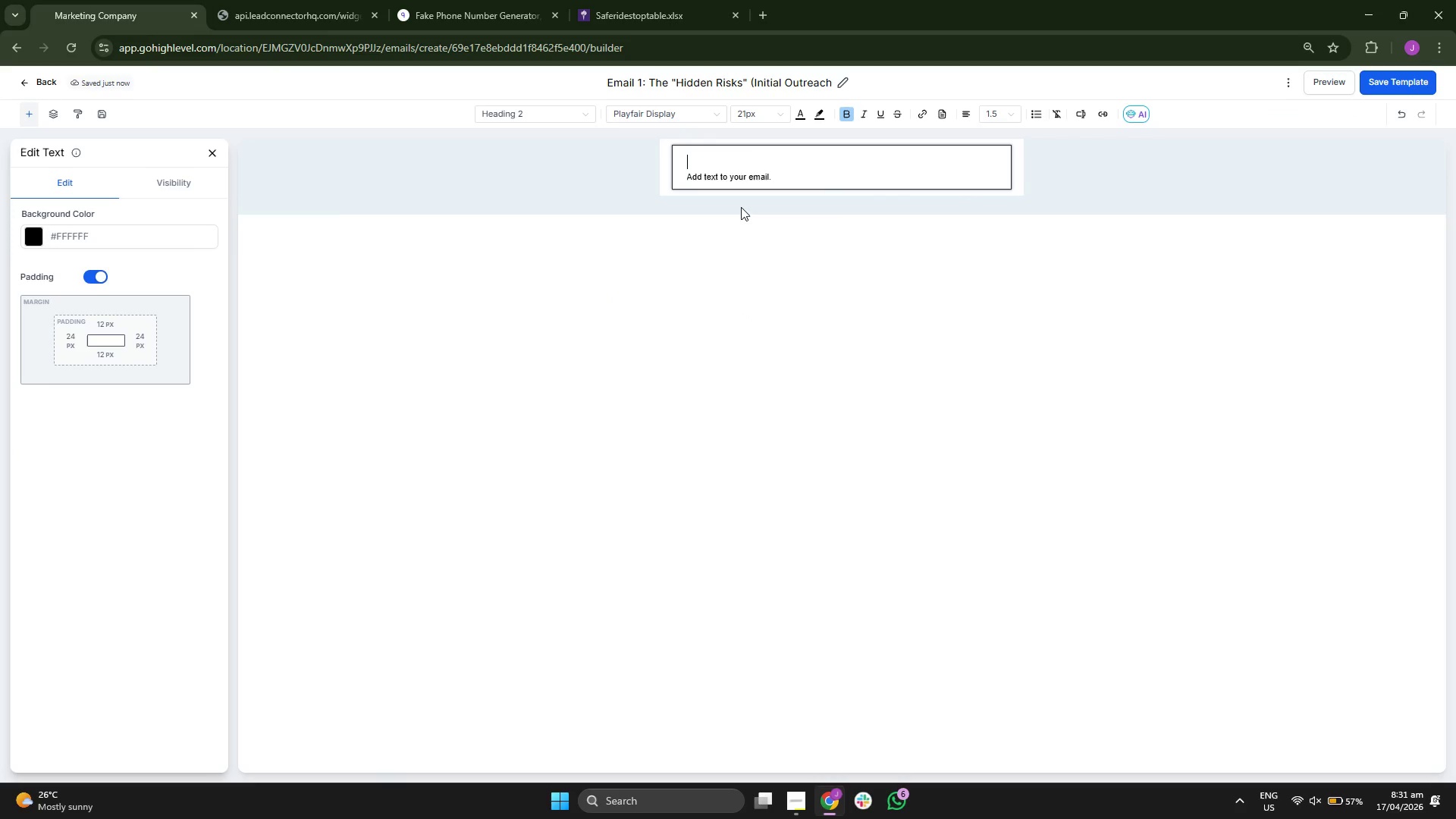 
wait(6.03)
 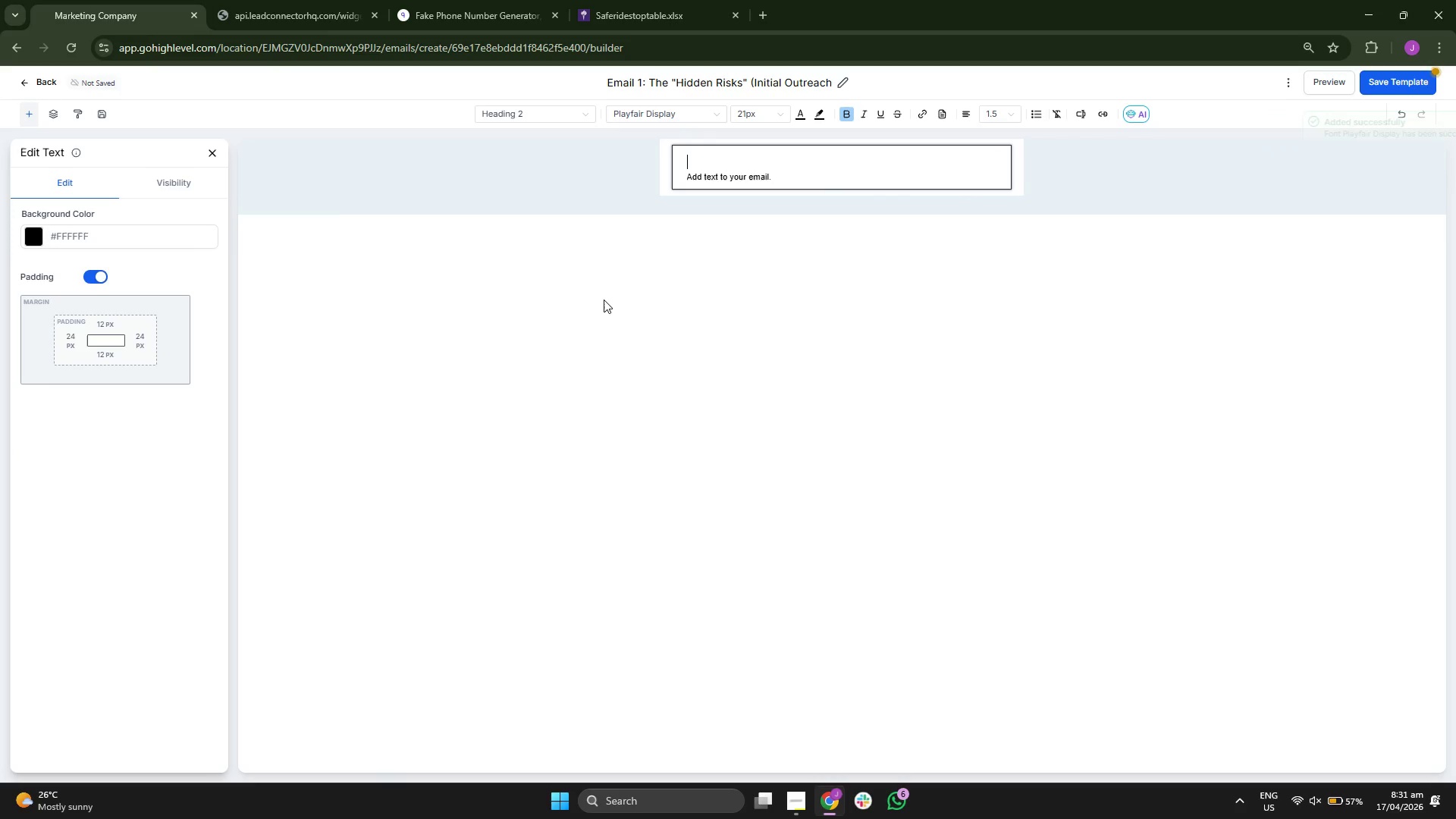 
type(Hi {{co)
key(Backspace)
key(Backspace)
key(Backspace)
key(Backspace)
key(Backspace)
key(Backspace)
key(Backspace)
 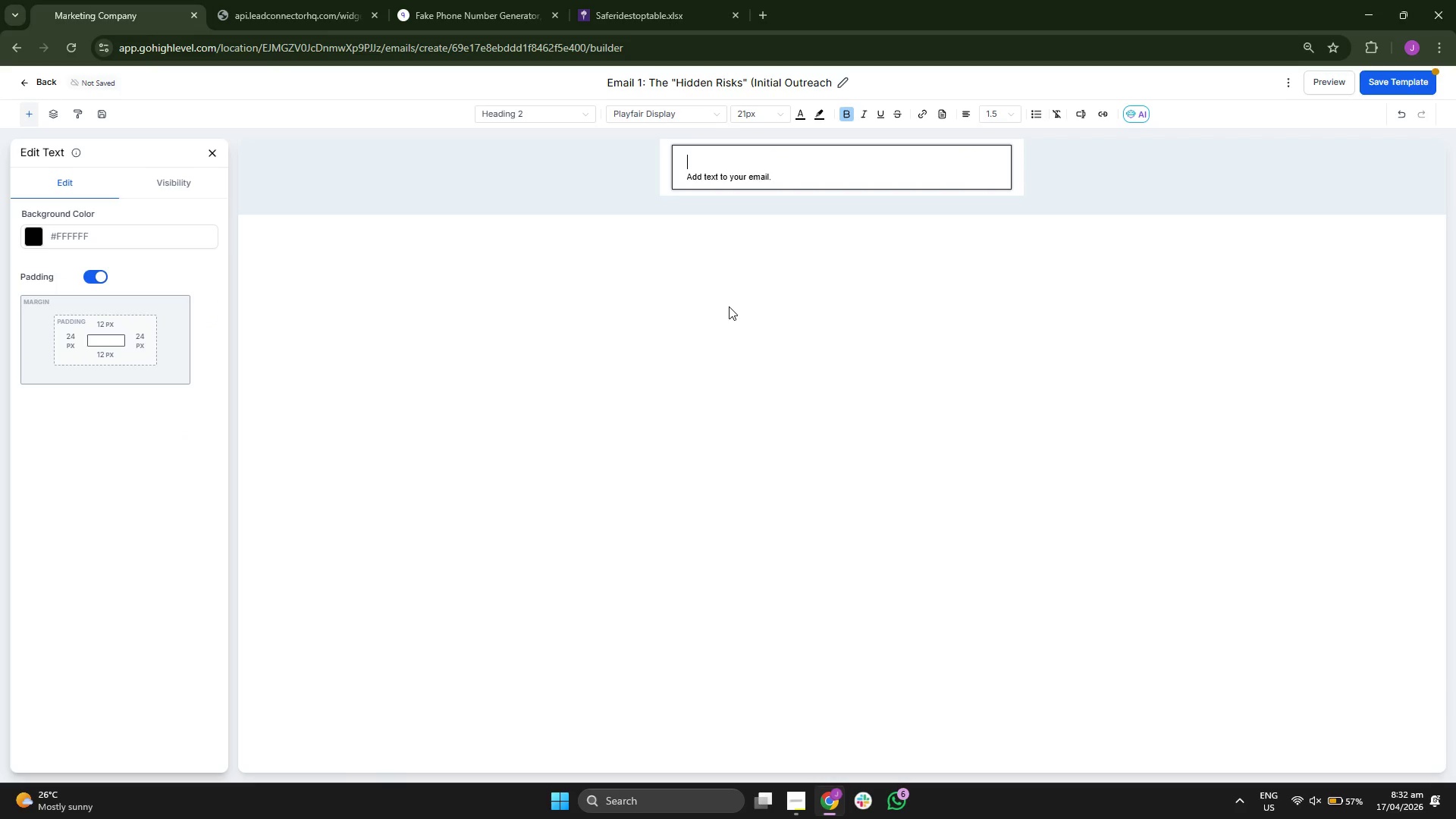 
left_click([751, 115])
 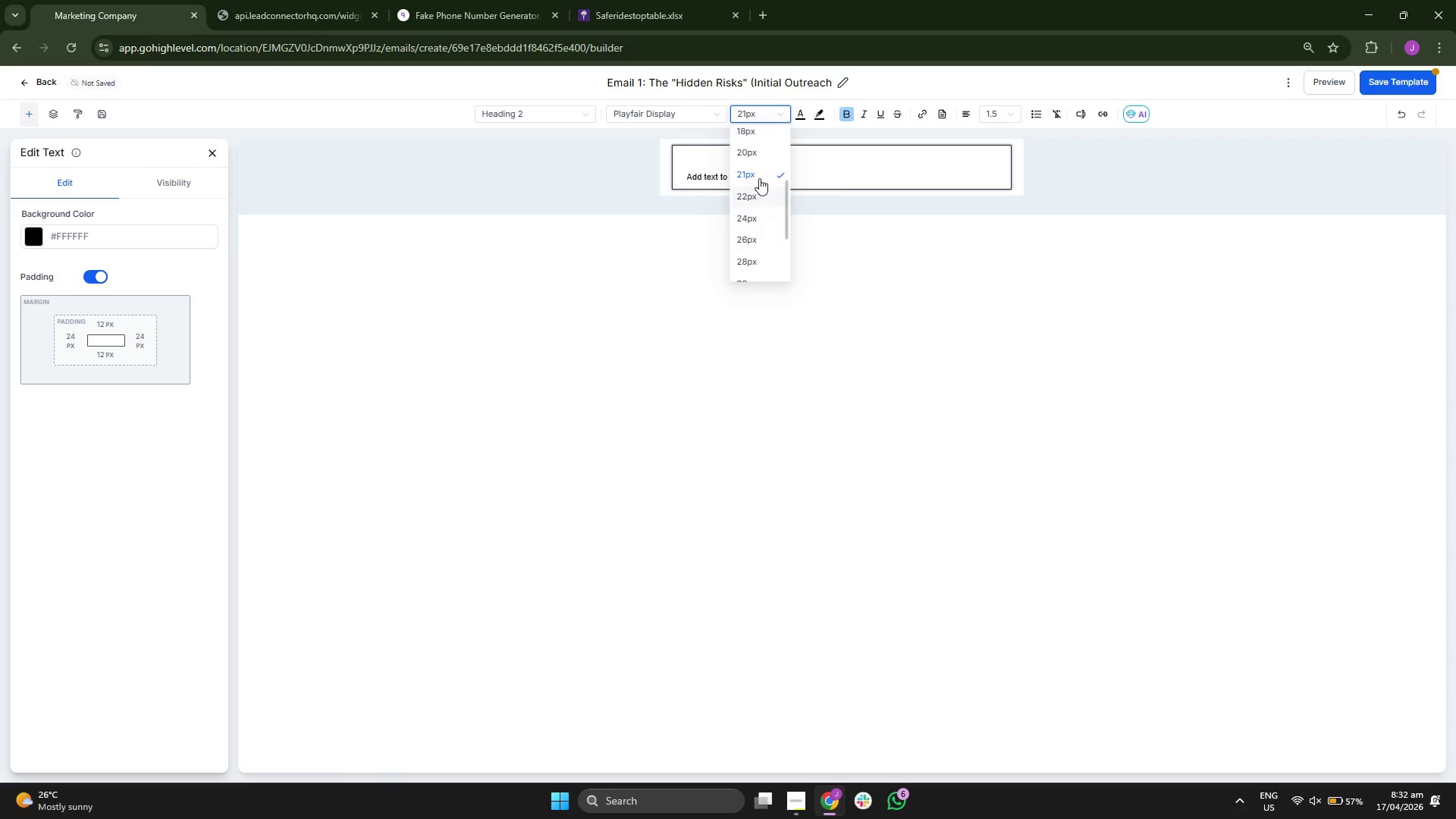 
left_click([754, 154])
 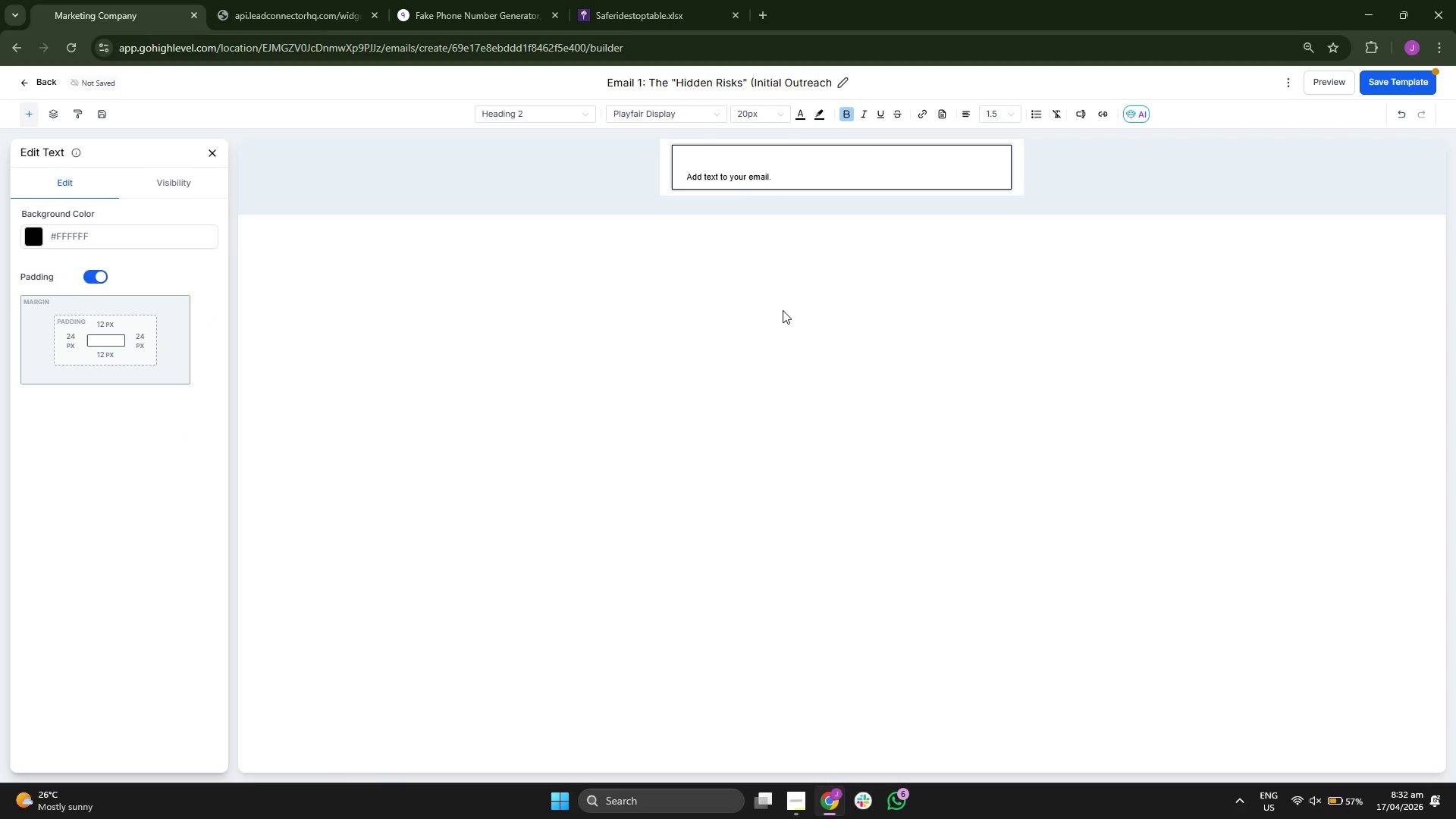 
type(Hi {{contact.first_name}},)
 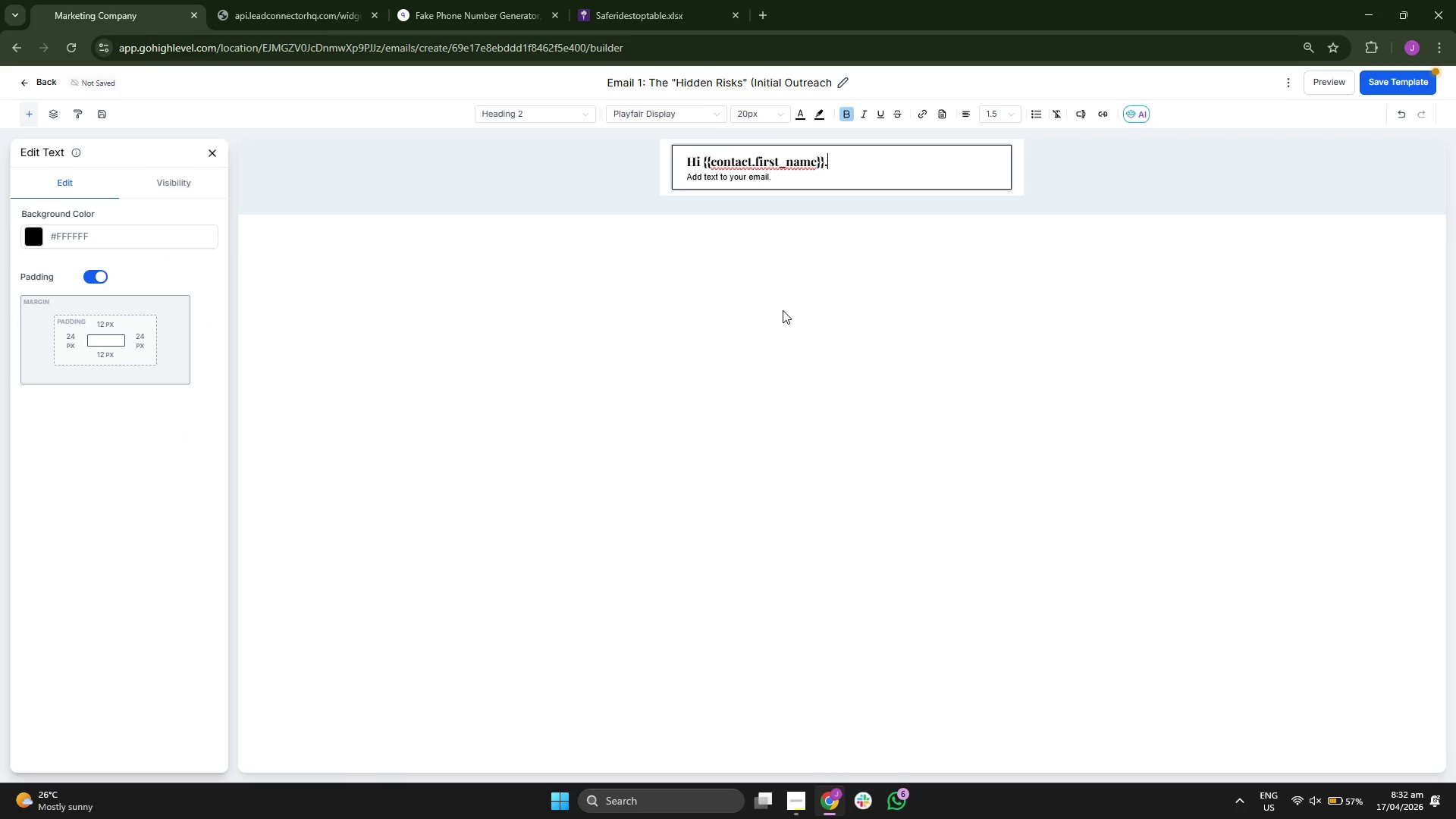 
 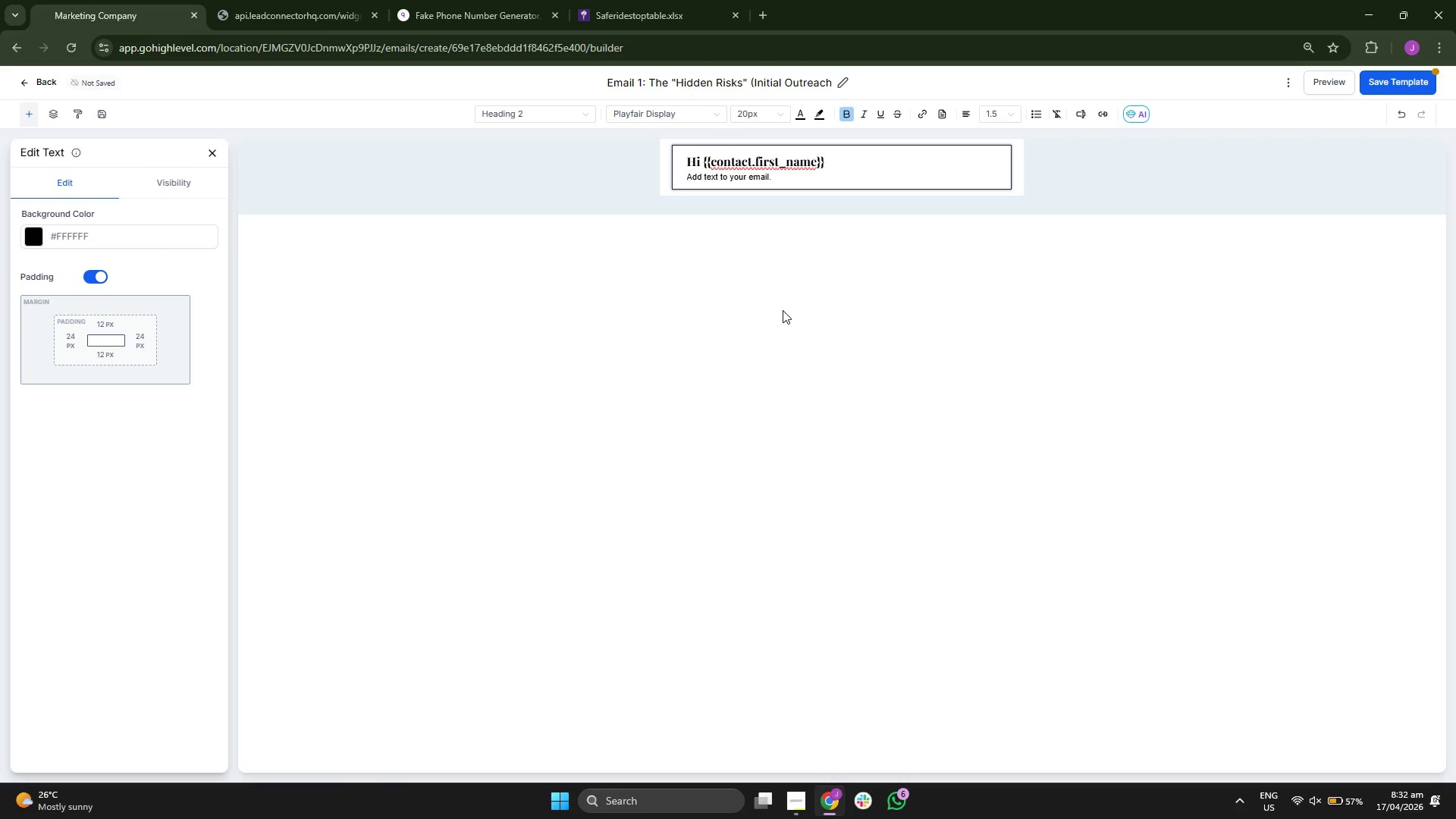 
key(ArrowDown)
 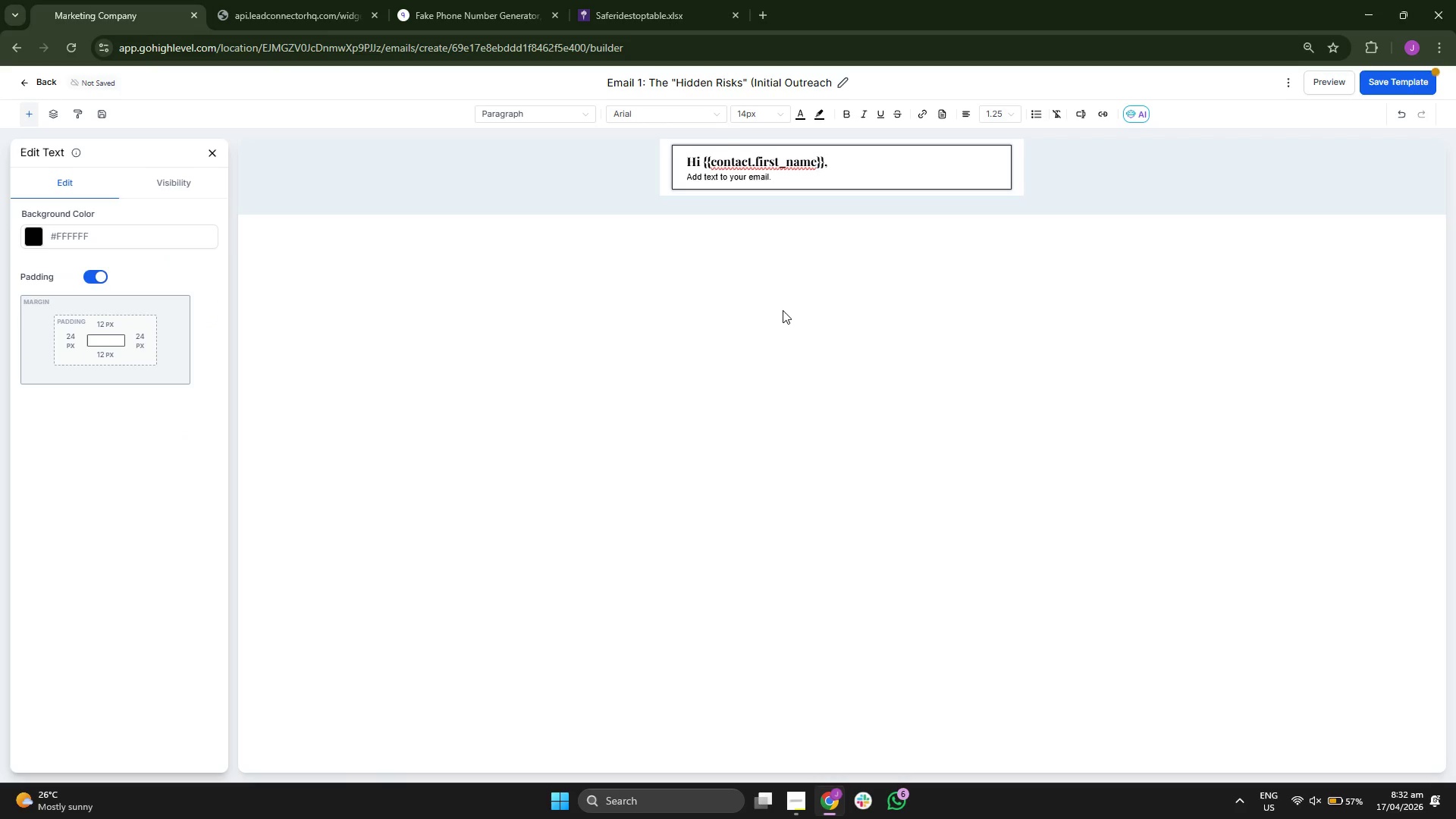 
key(Backspace)
 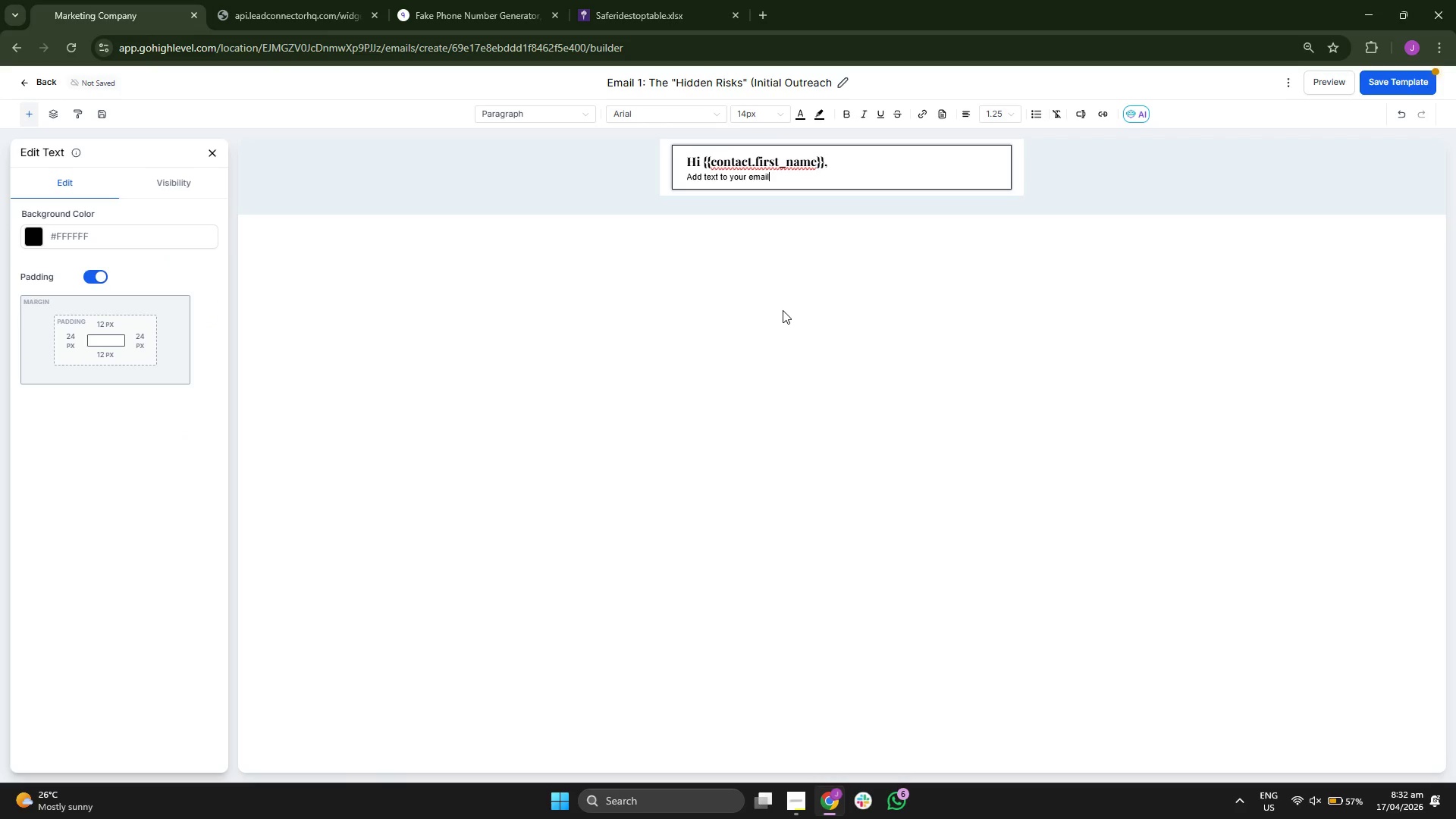 
key(Backspace)
 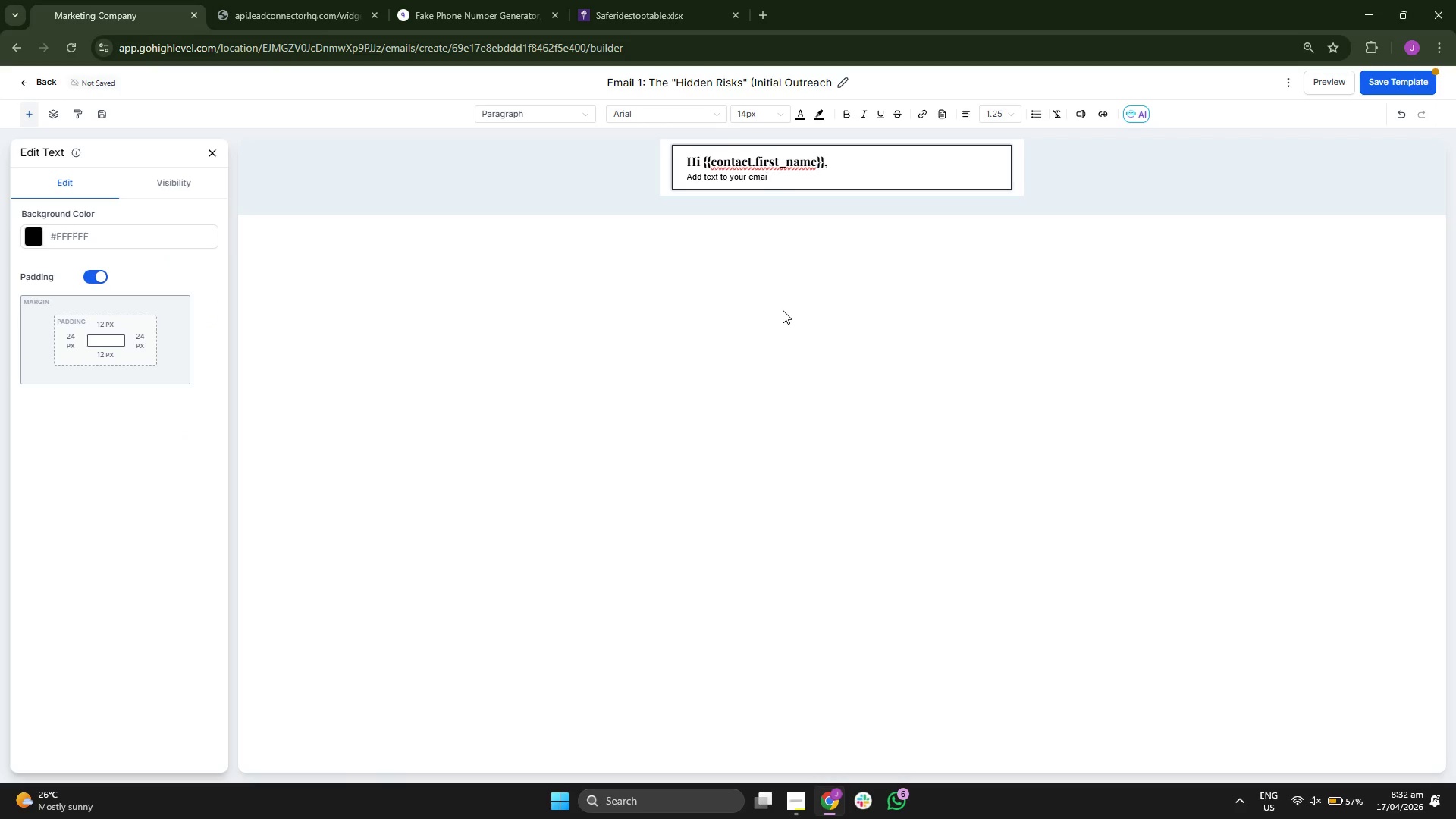 
key(Backspace)
 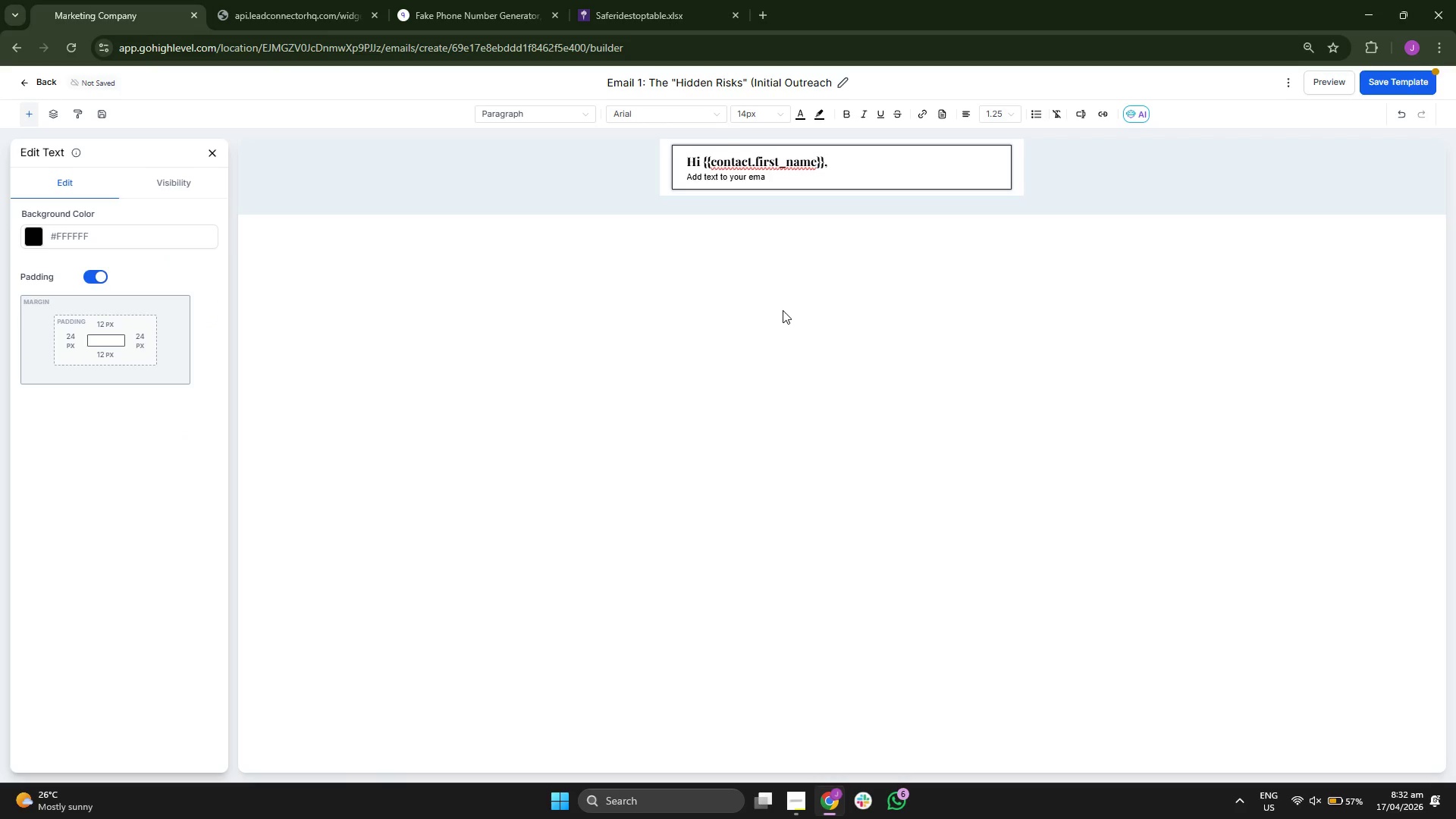 
key(Backspace)
 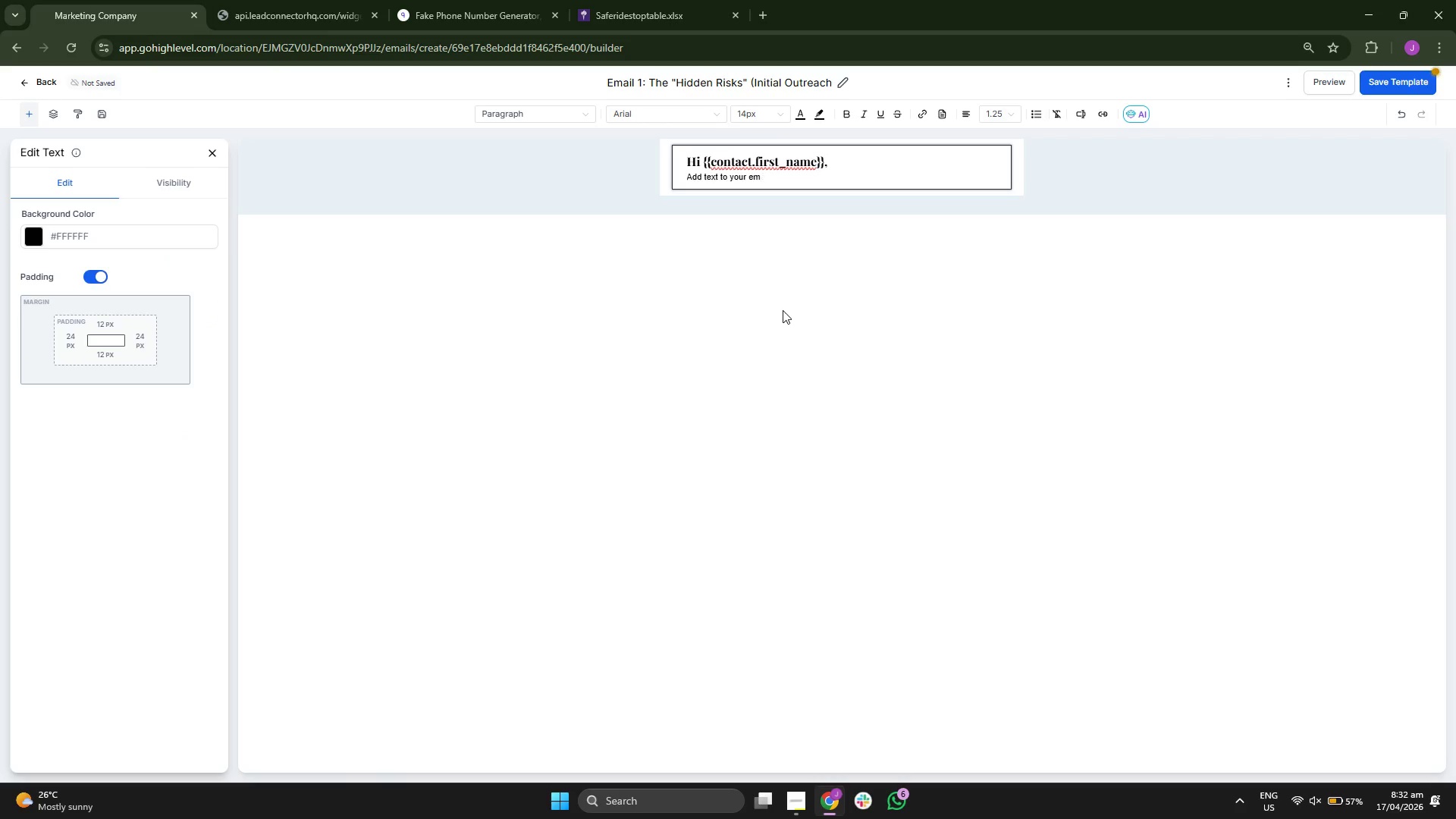 
key(Backspace)
 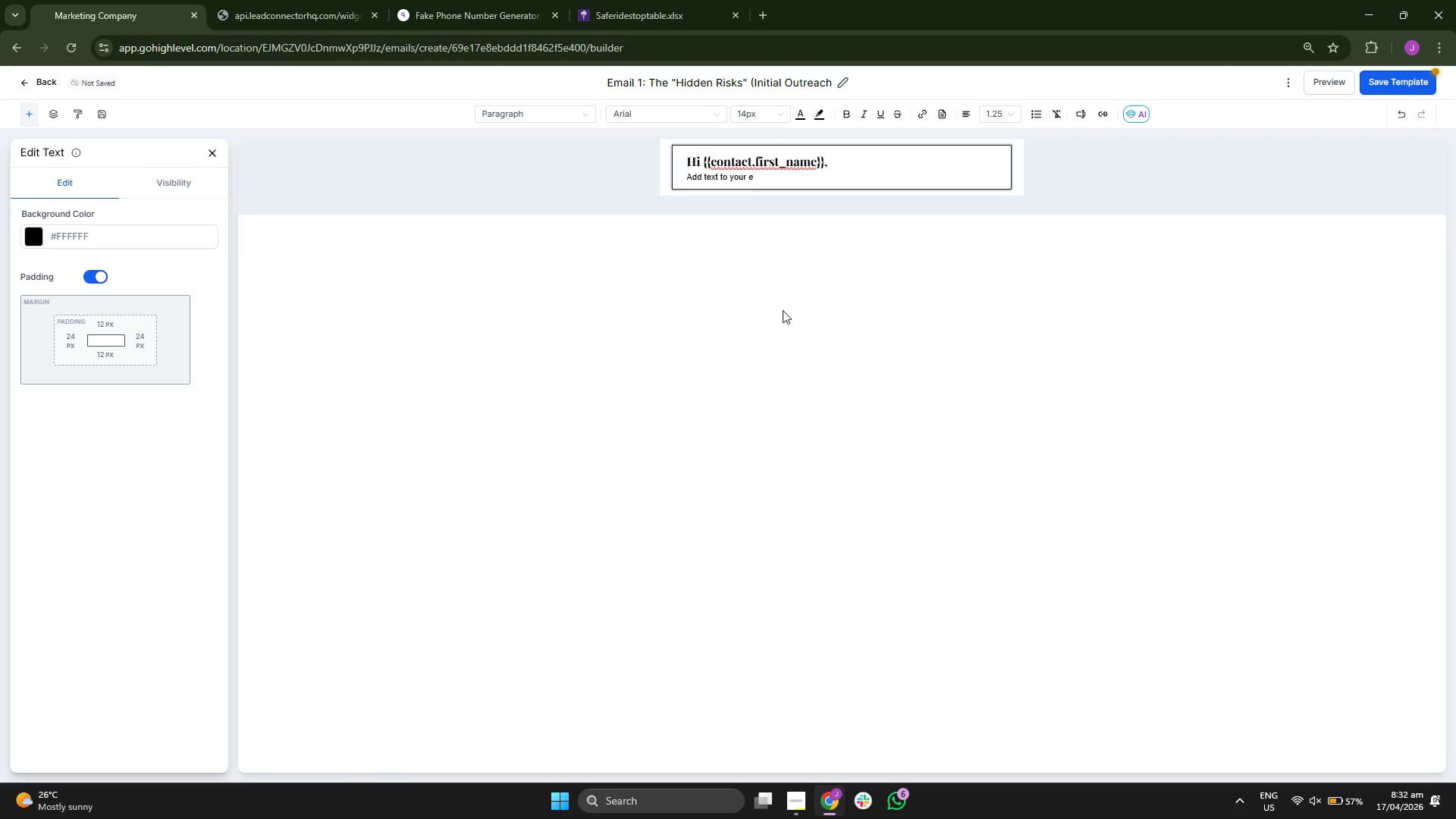 
key(Backspace)
 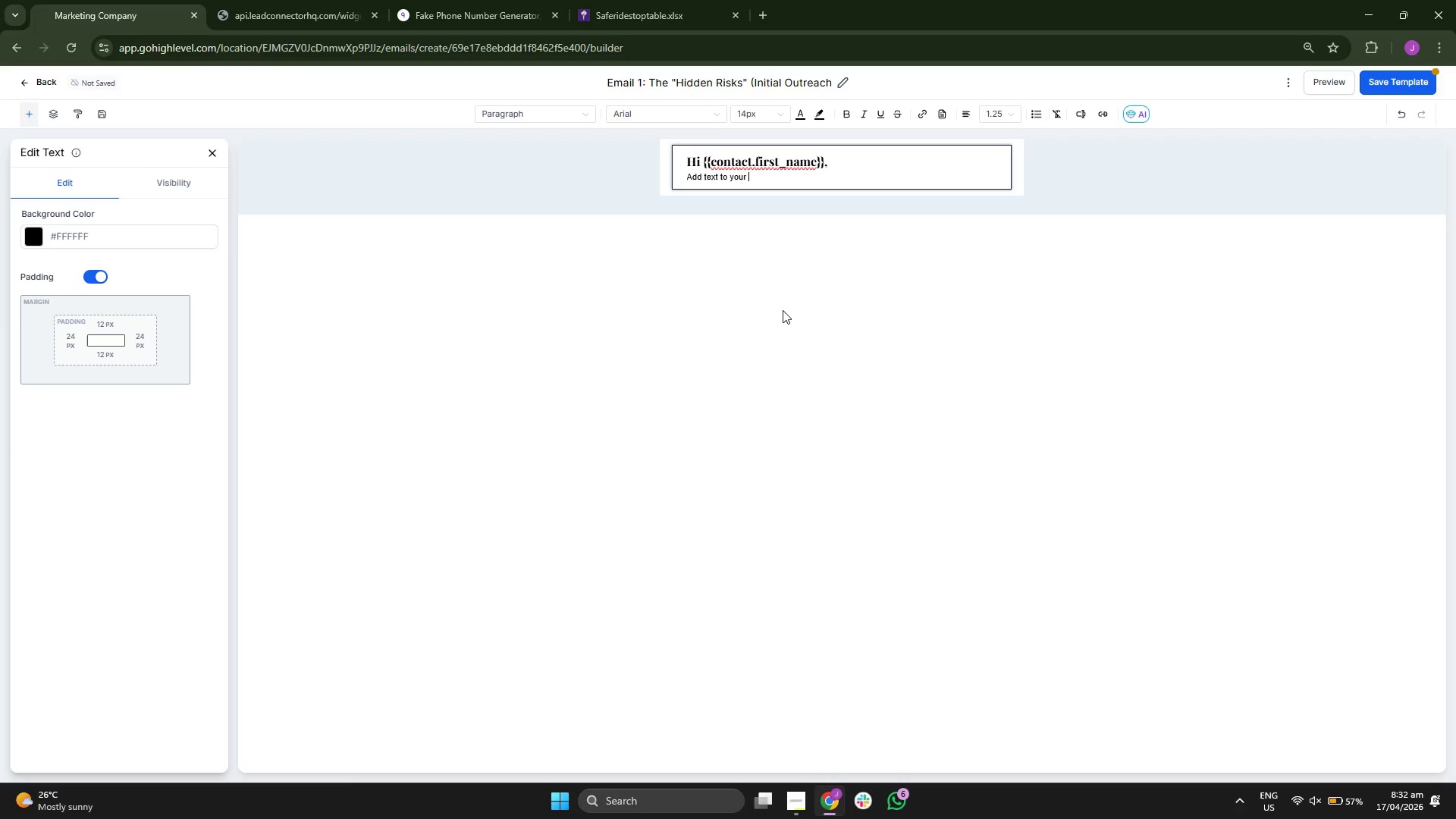 
key(Backspace)
 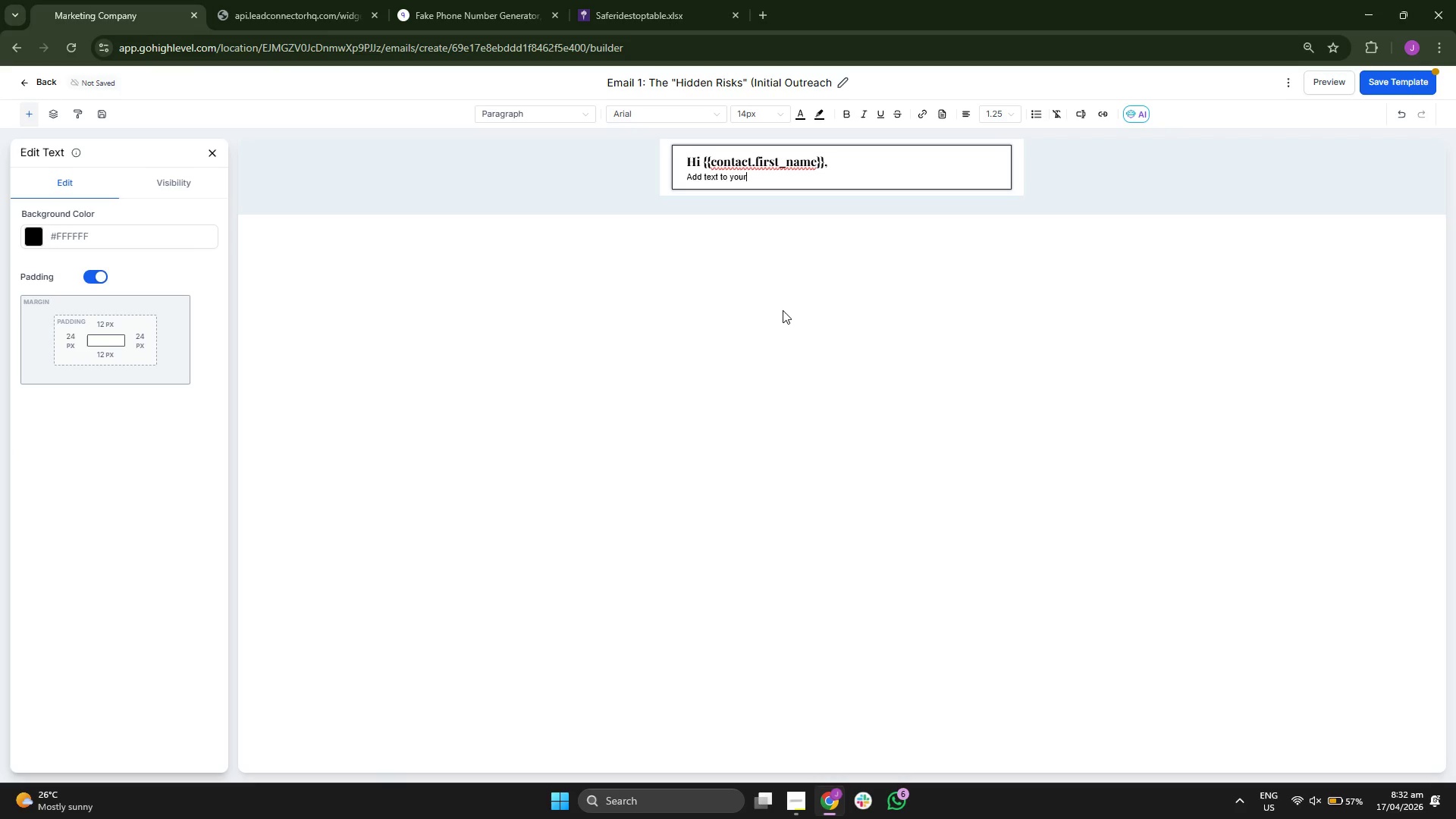 
key(Backspace)
 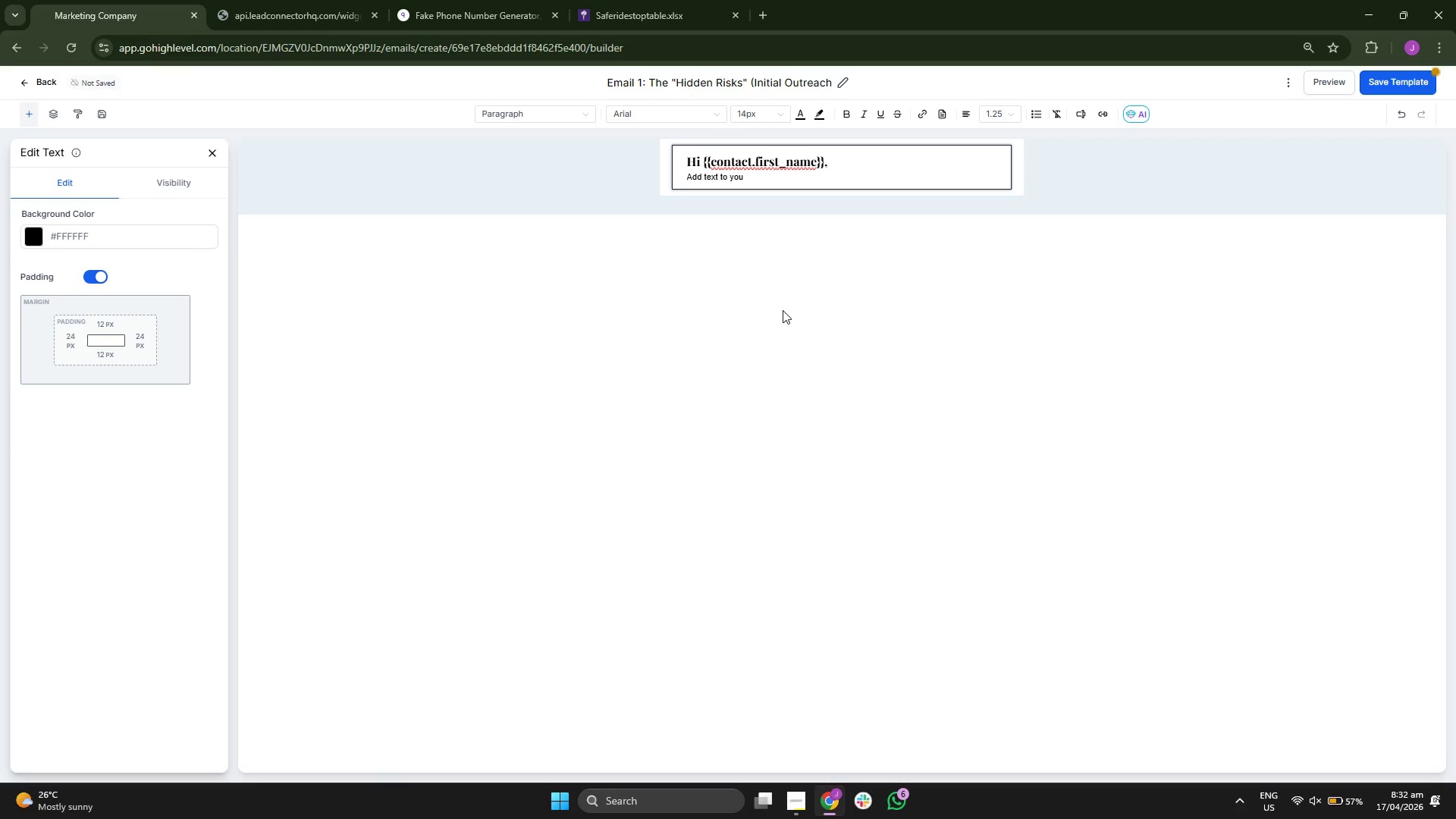 
key(Backspace)
 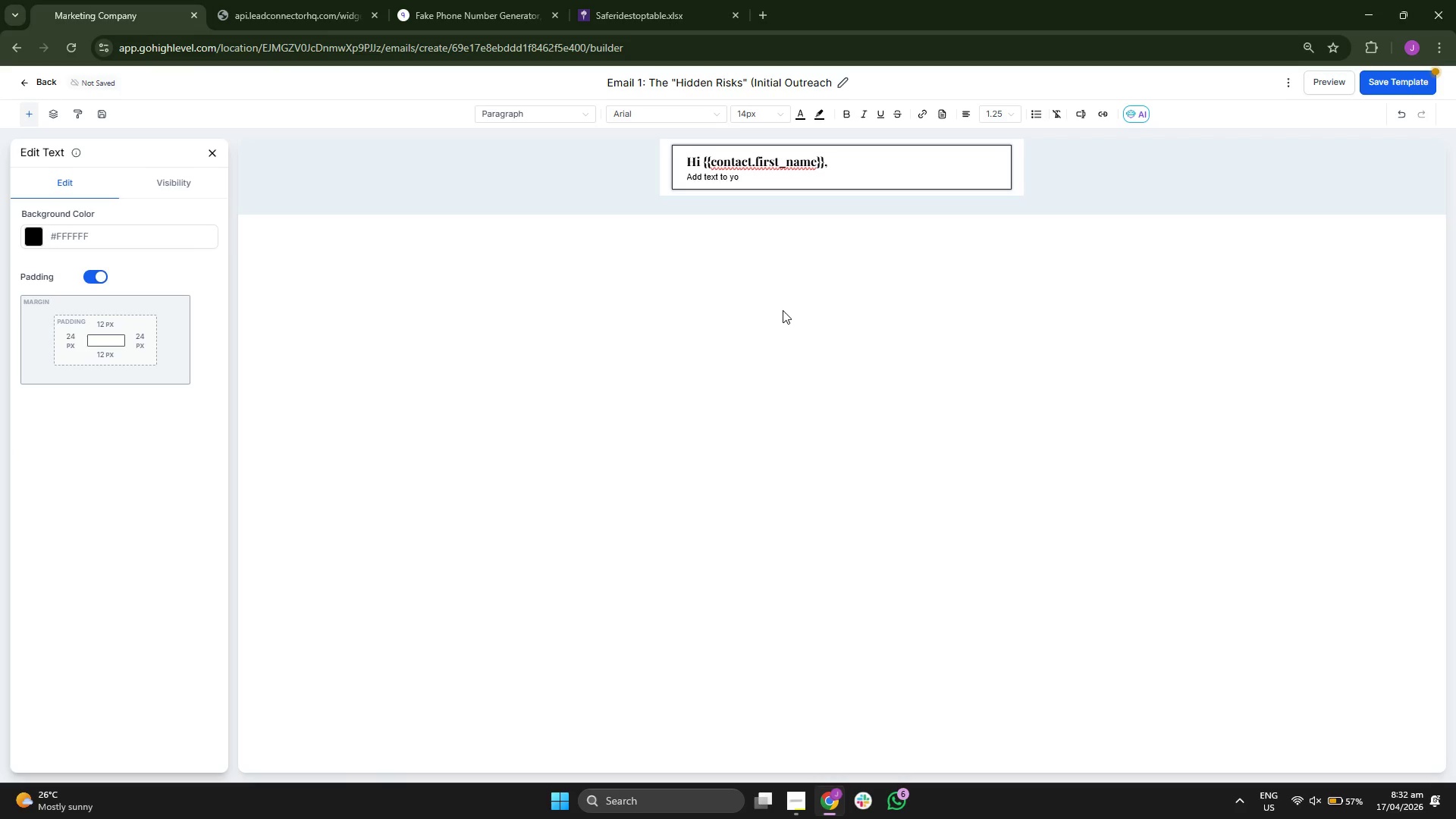 
key(Backspace)
 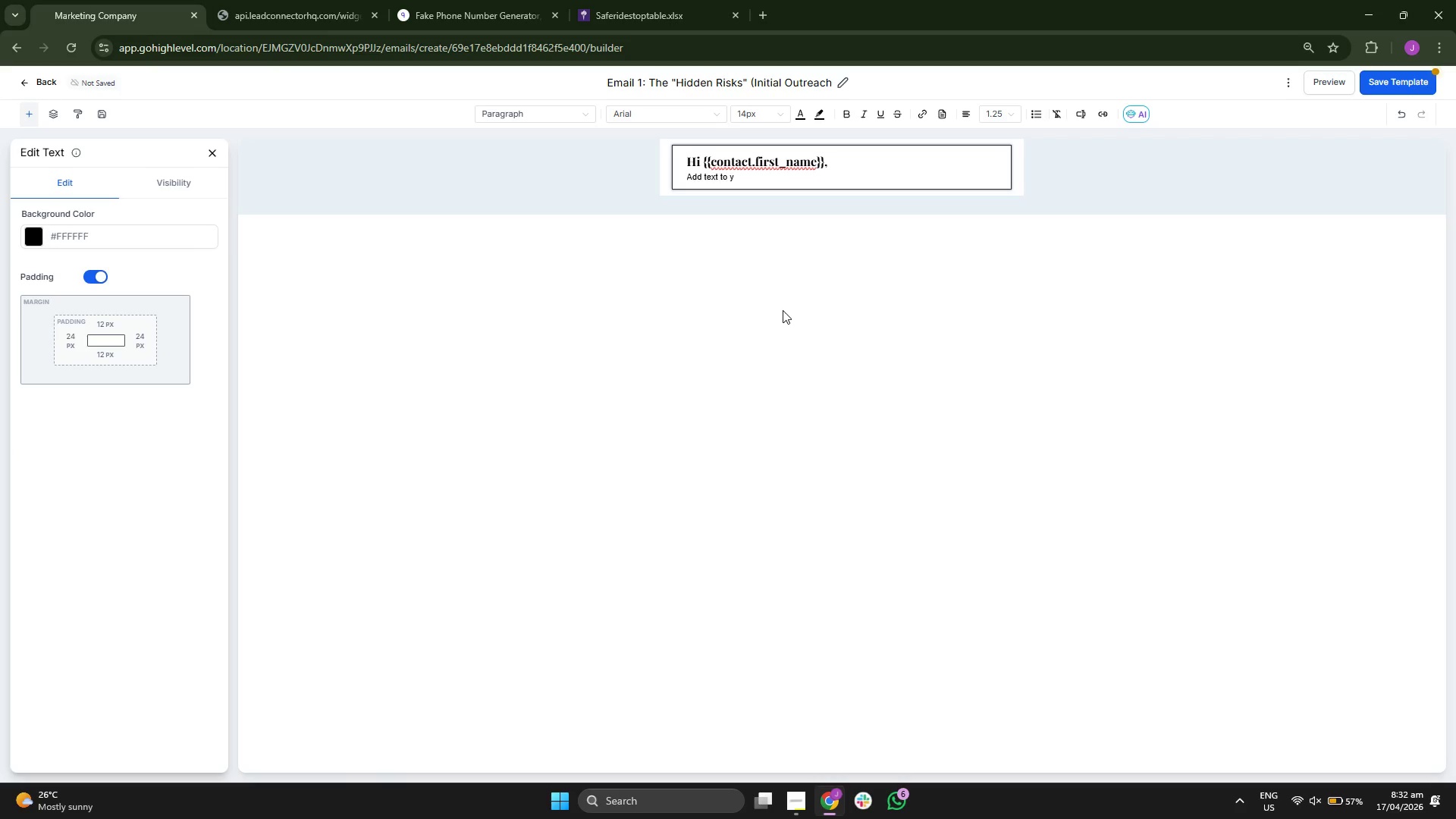 
key(Backspace)
 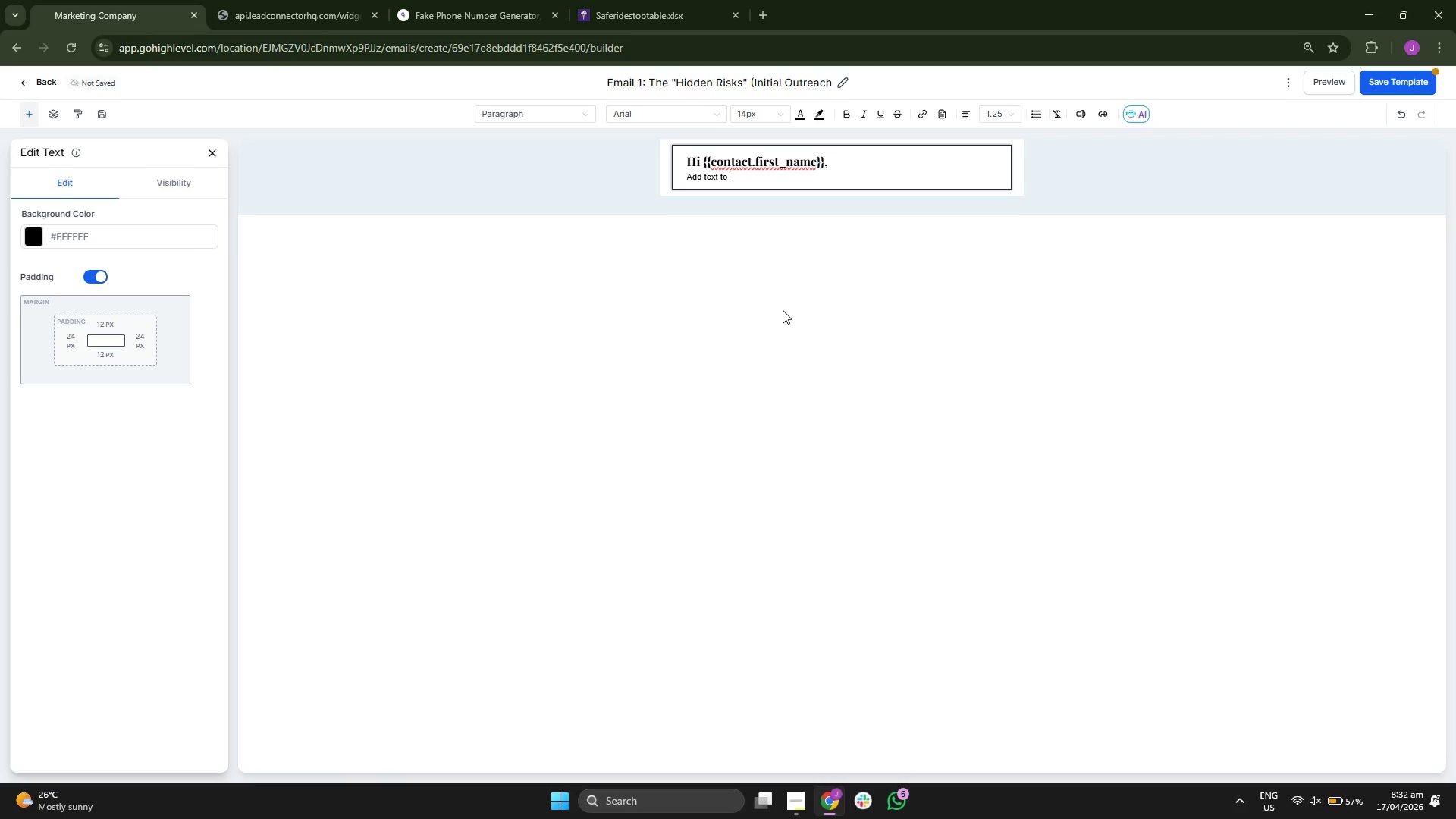 
key(Backspace)
 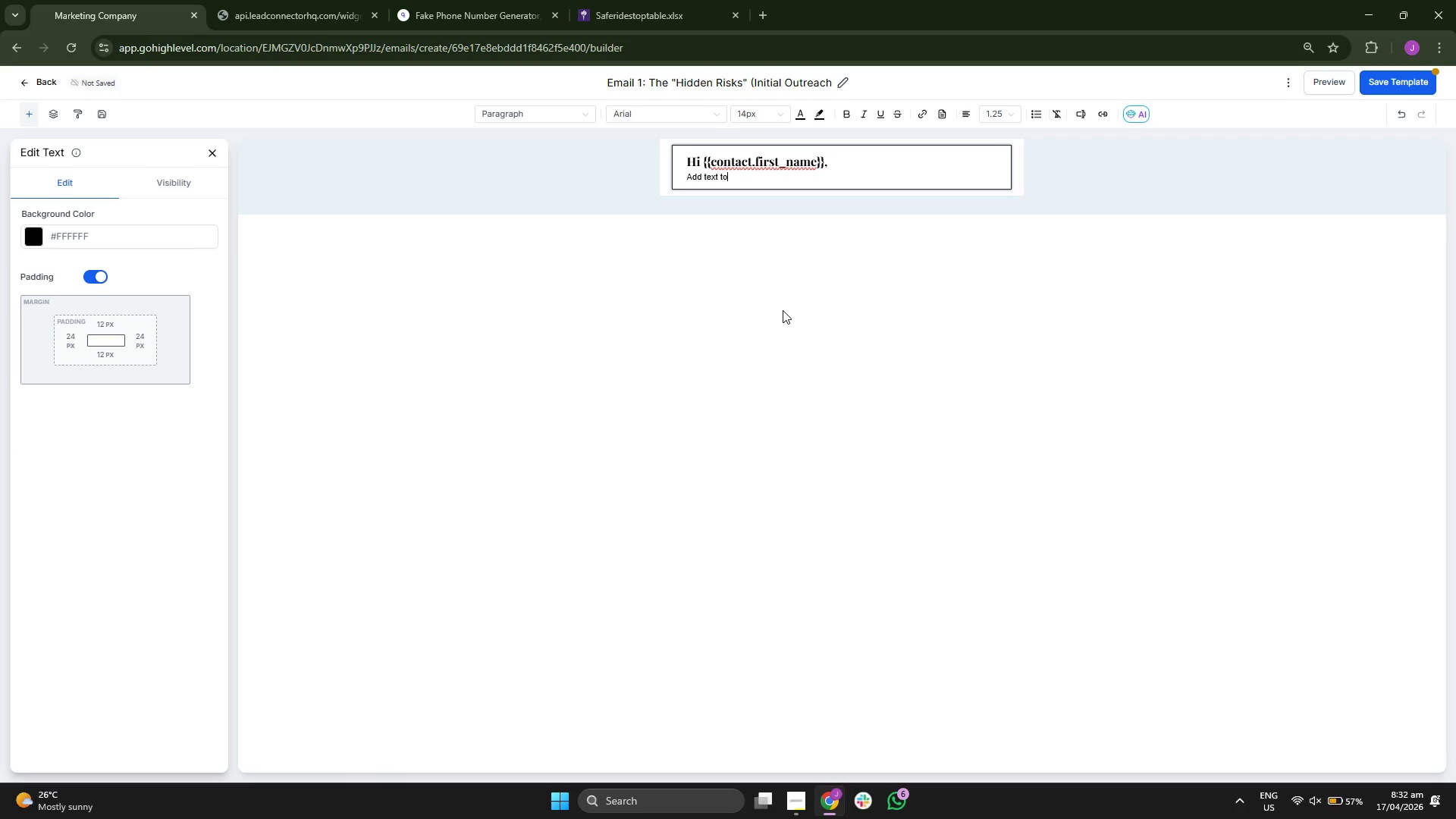 
key(Backspace)
 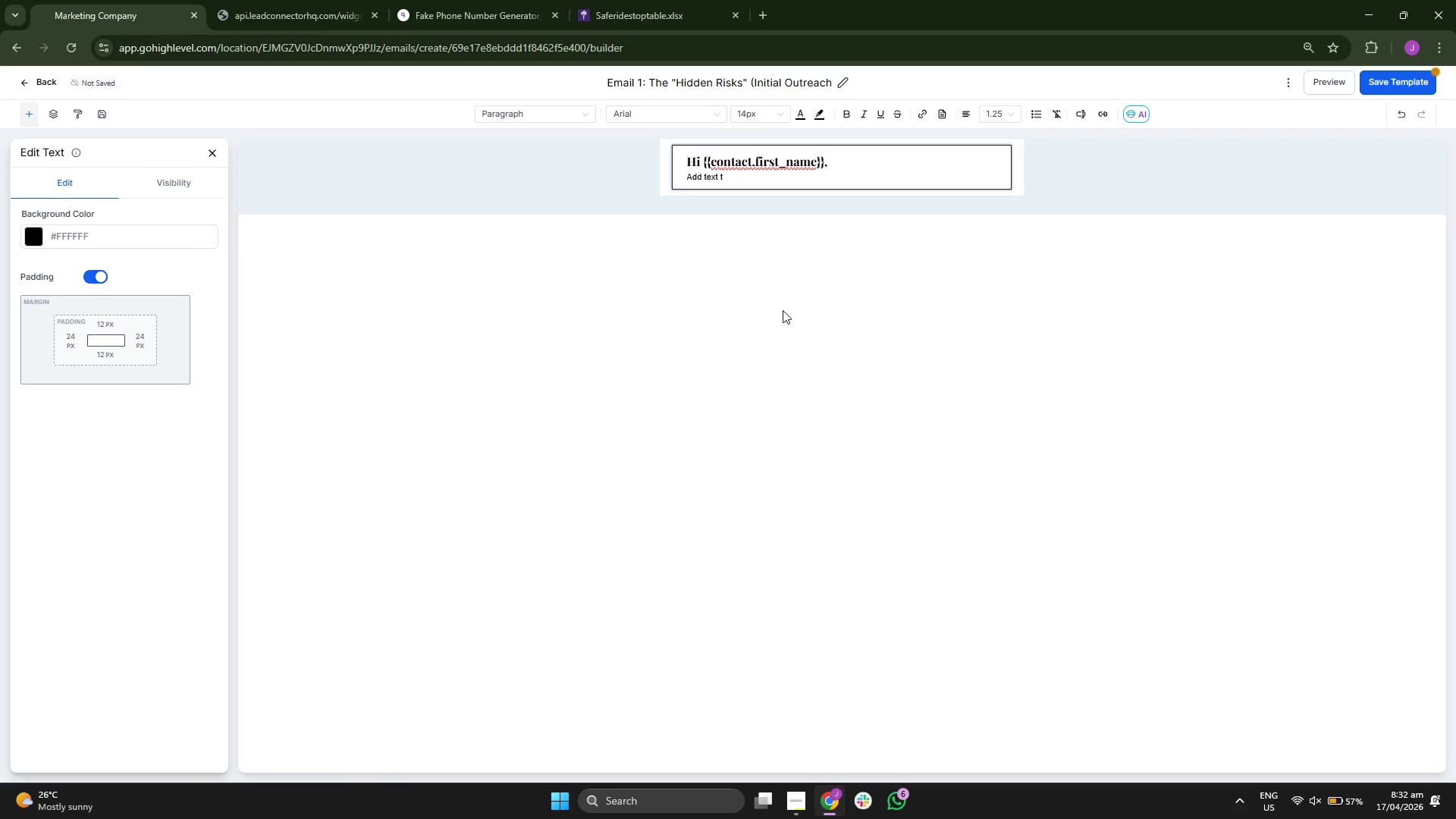 
key(Backspace)
 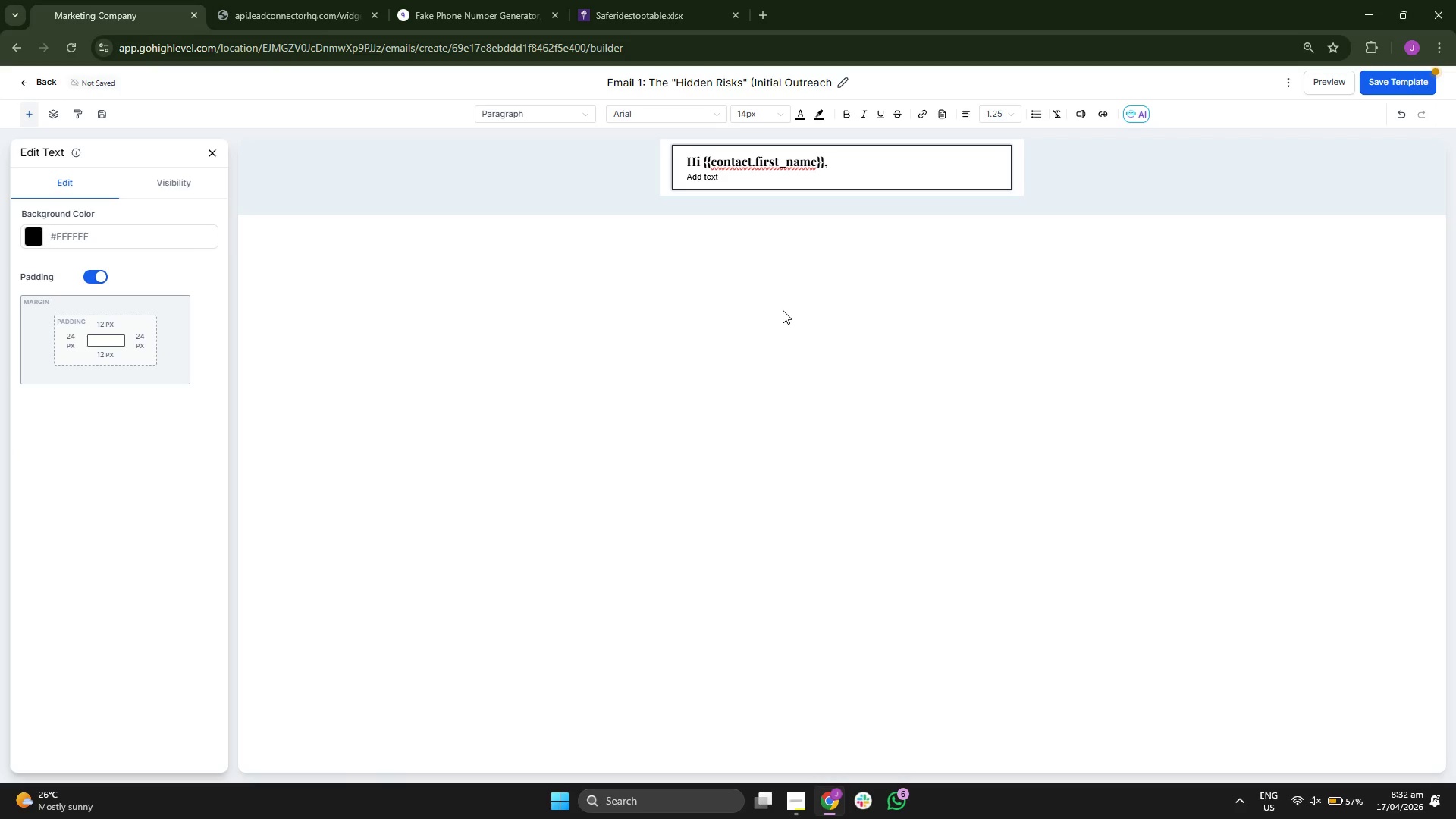 
key(Backspace)
 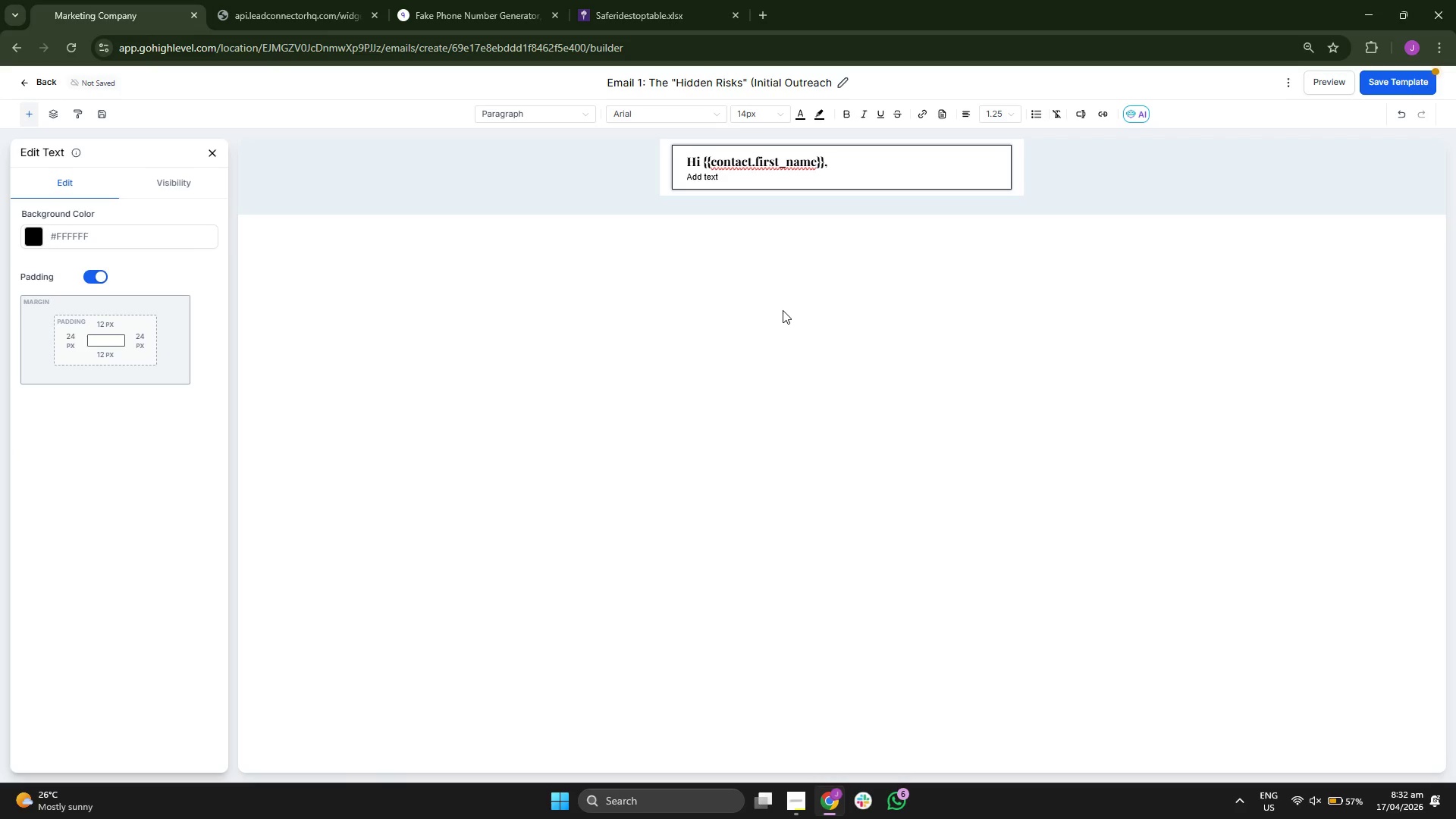 
key(Backspace)
 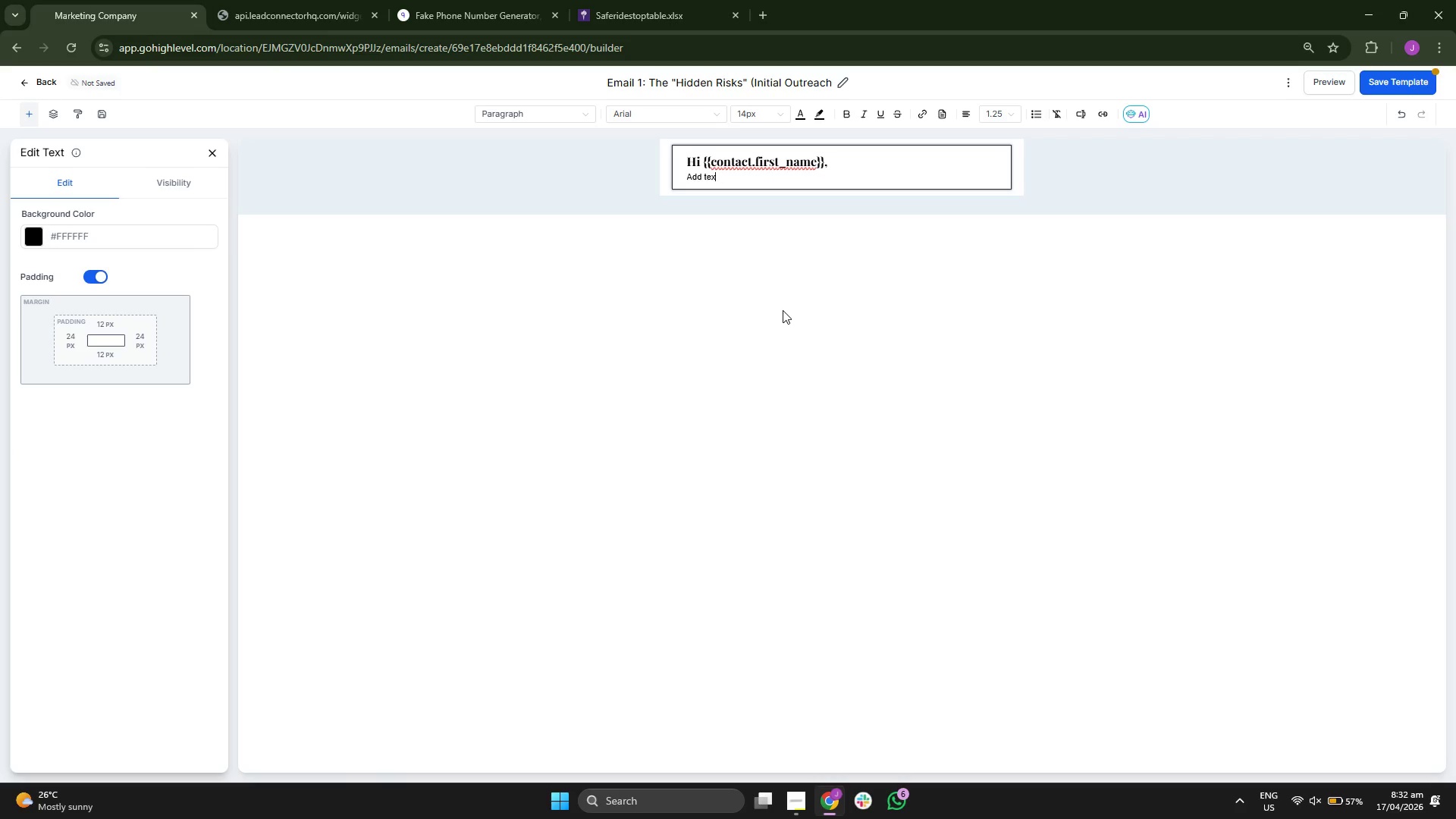 
key(Backspace)
 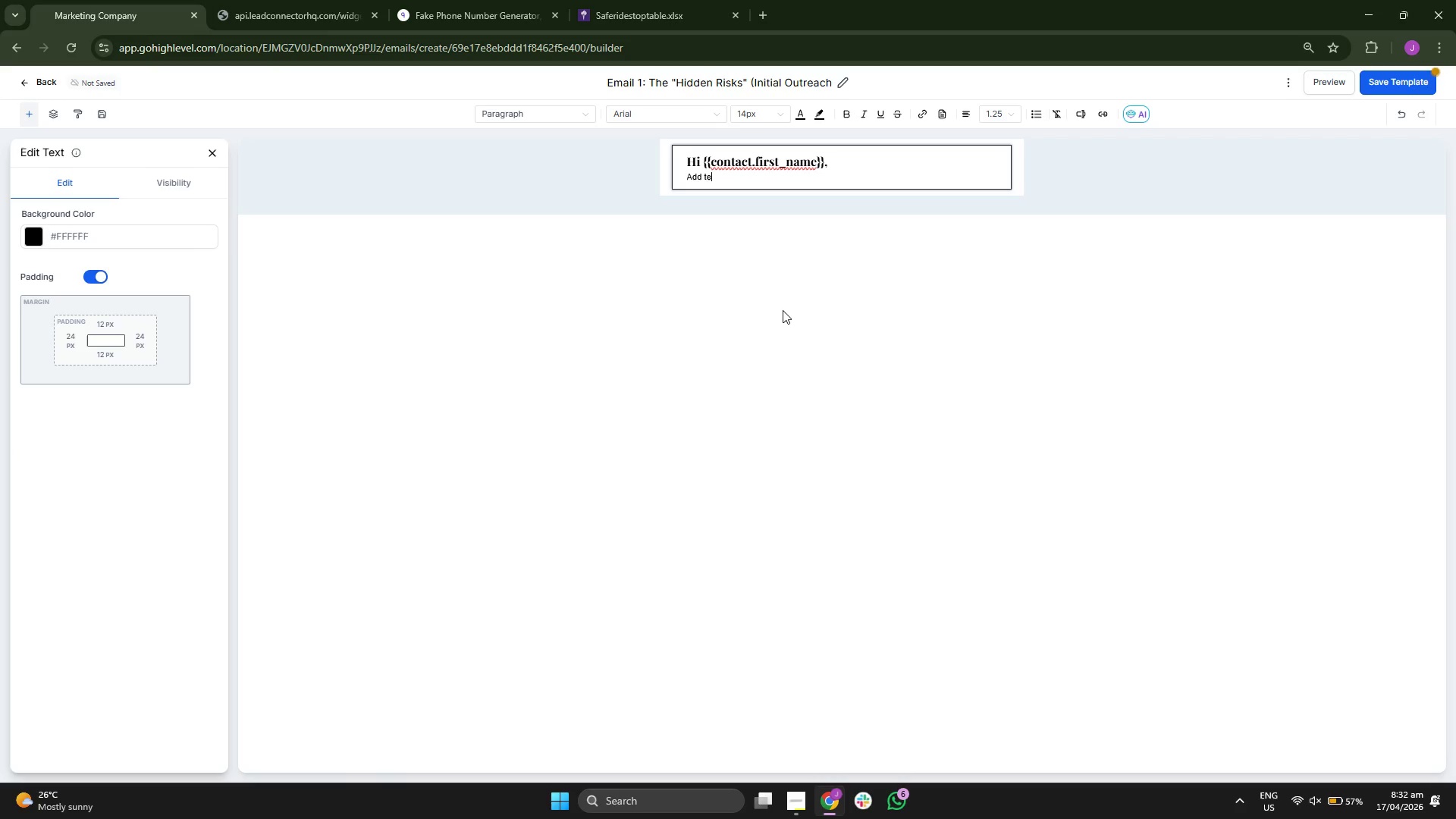 
key(Backspace)
 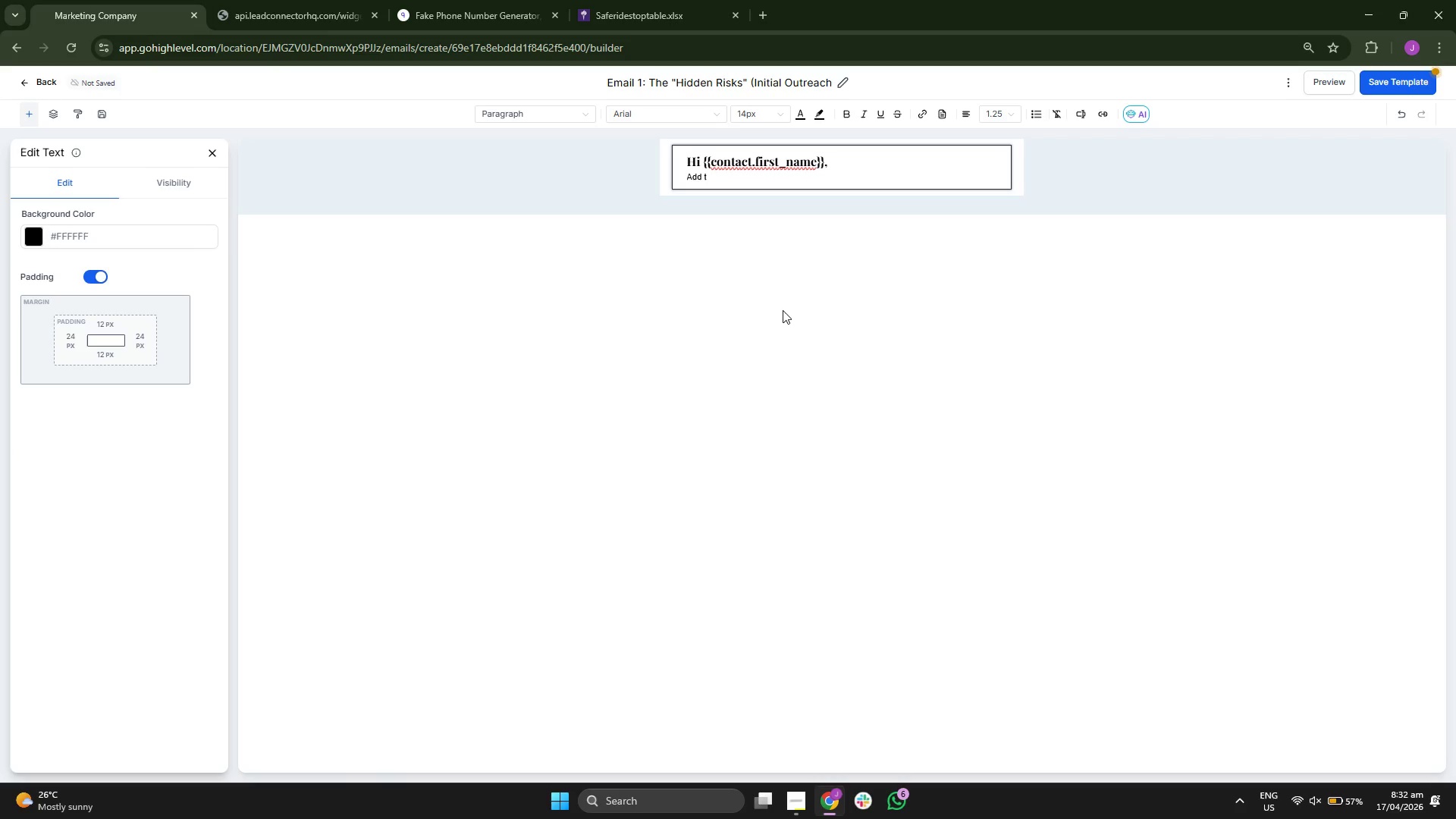 
key(Backspace)
 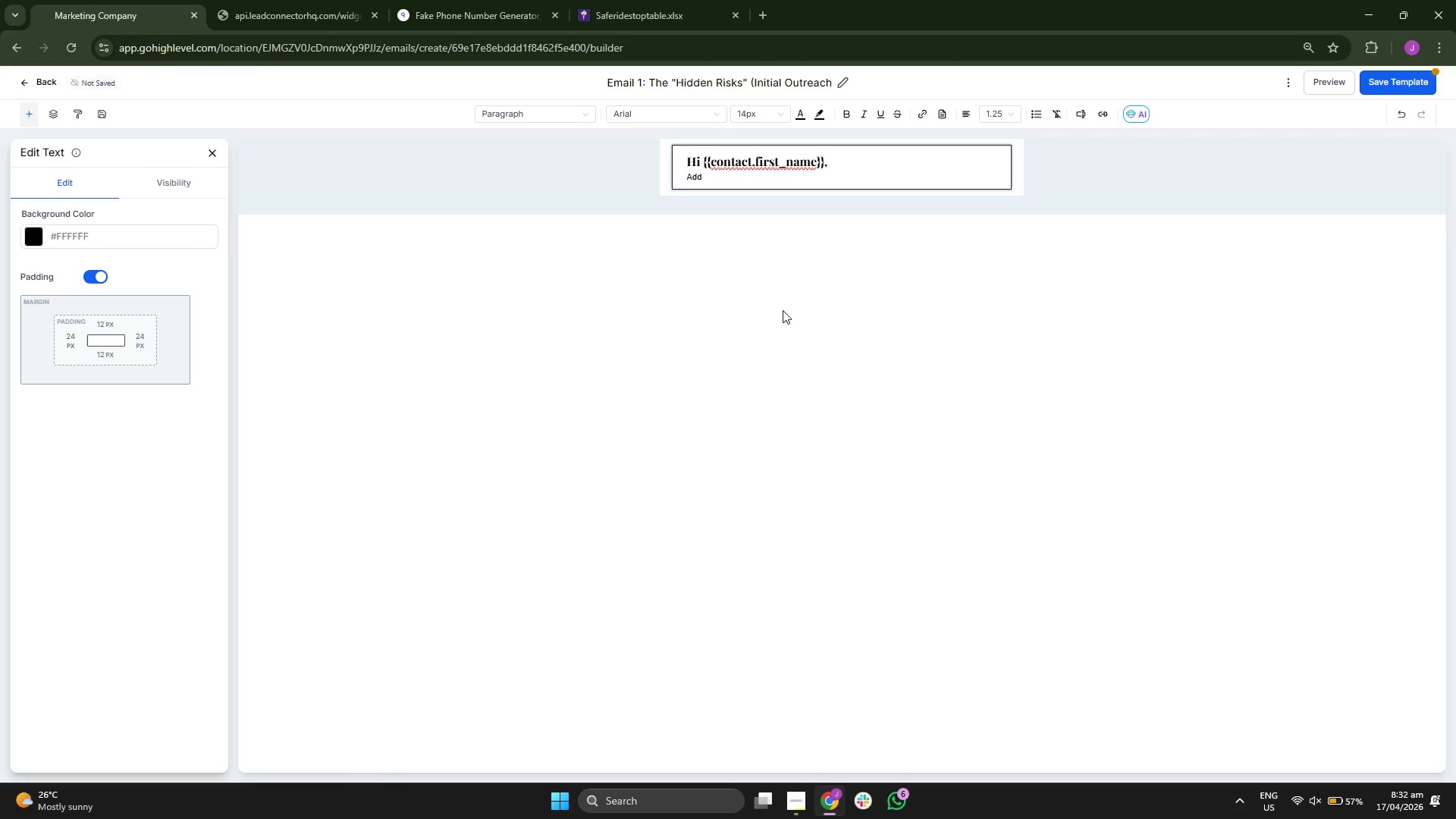 
key(Backspace)
 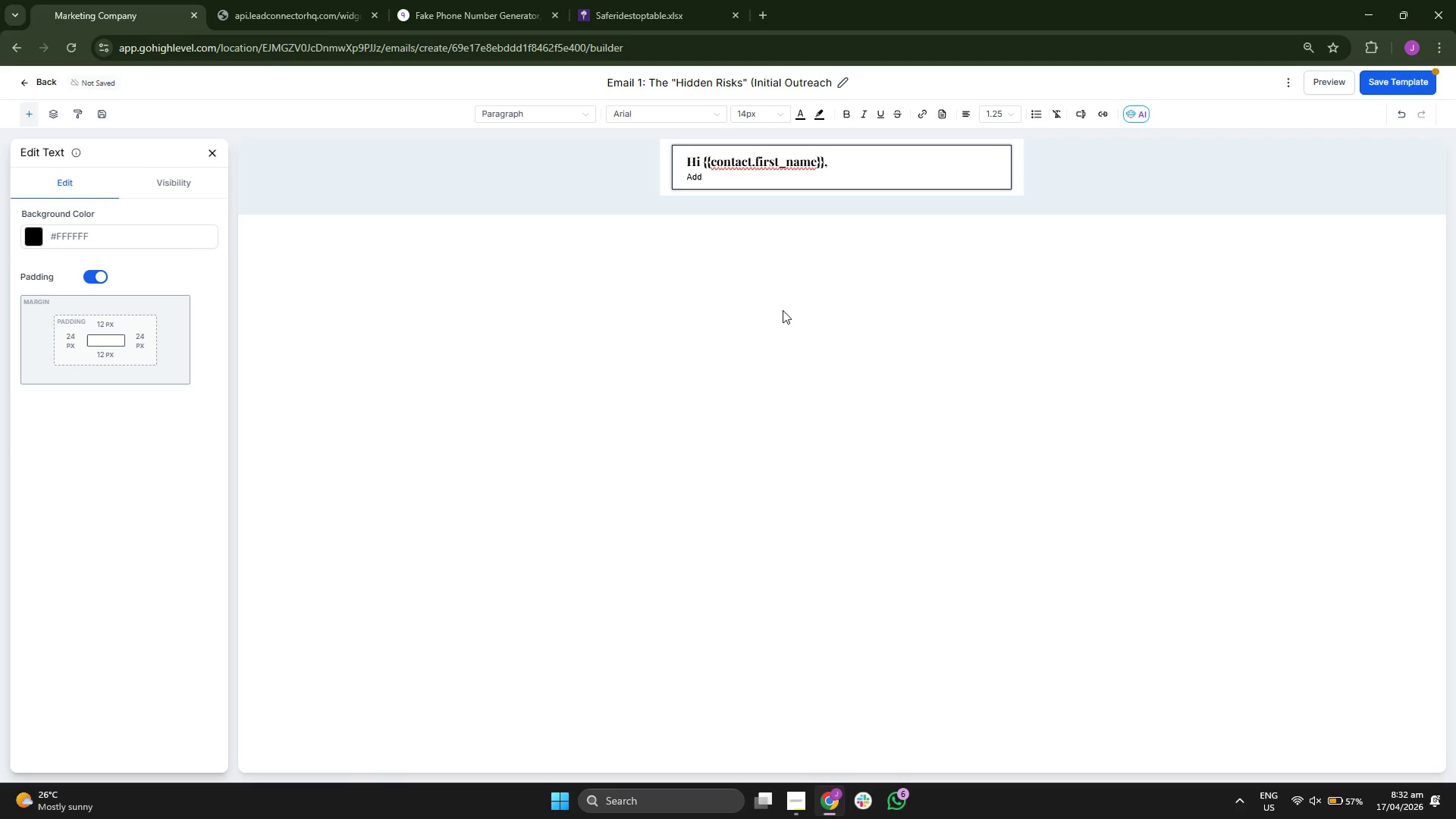 
key(Backspace)
 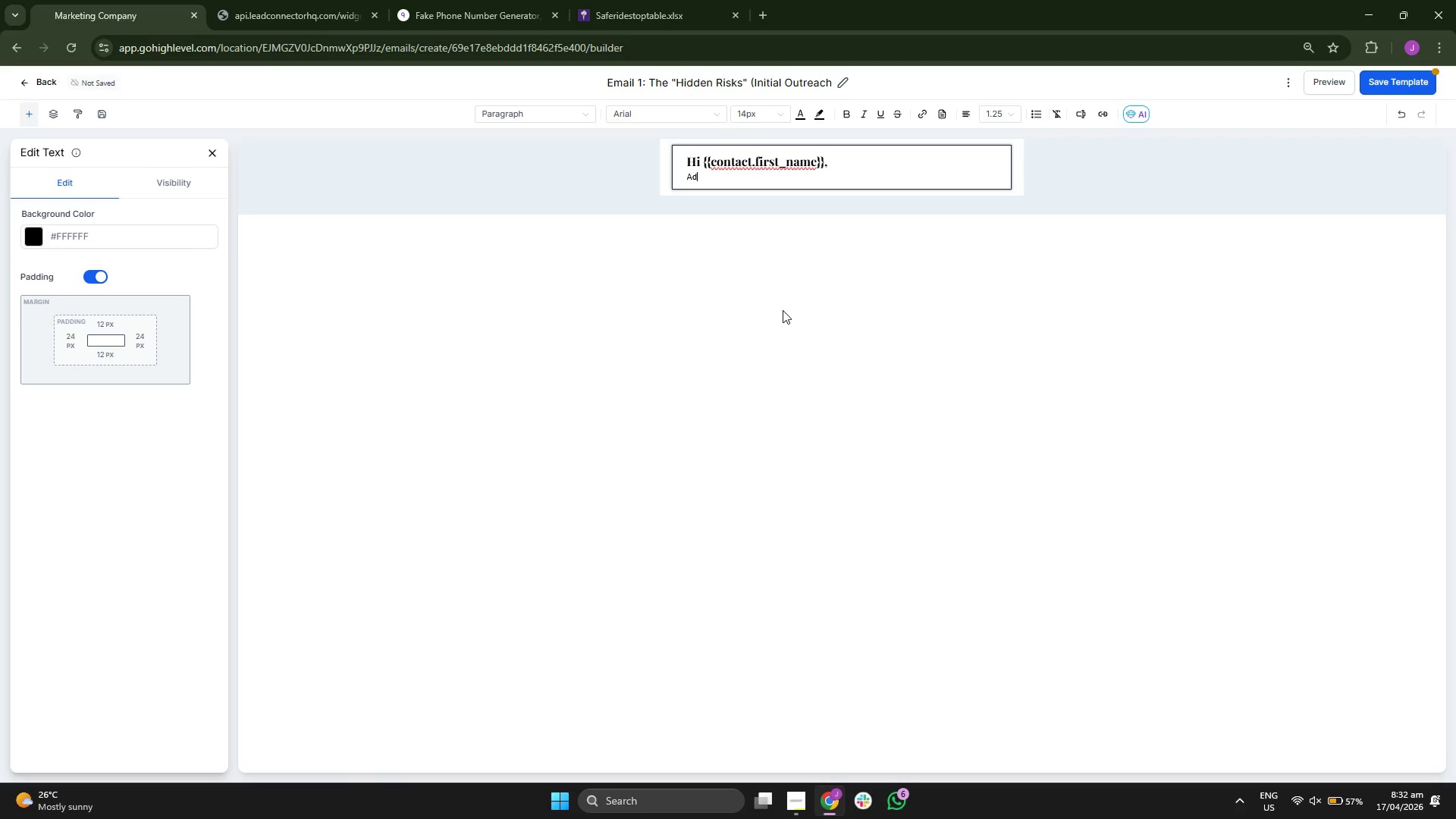 
key(Backspace)
 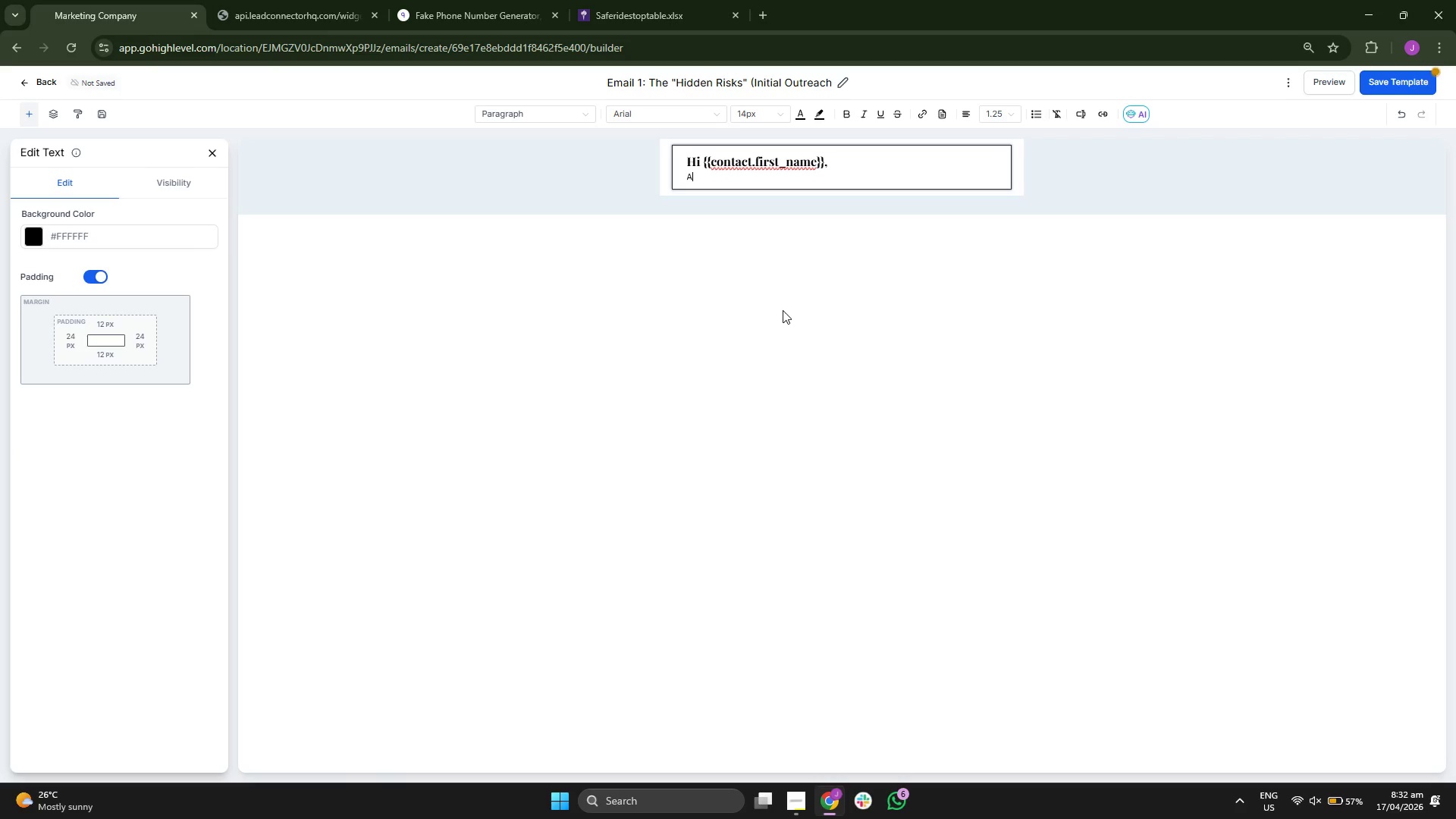 
key(Backspace)
 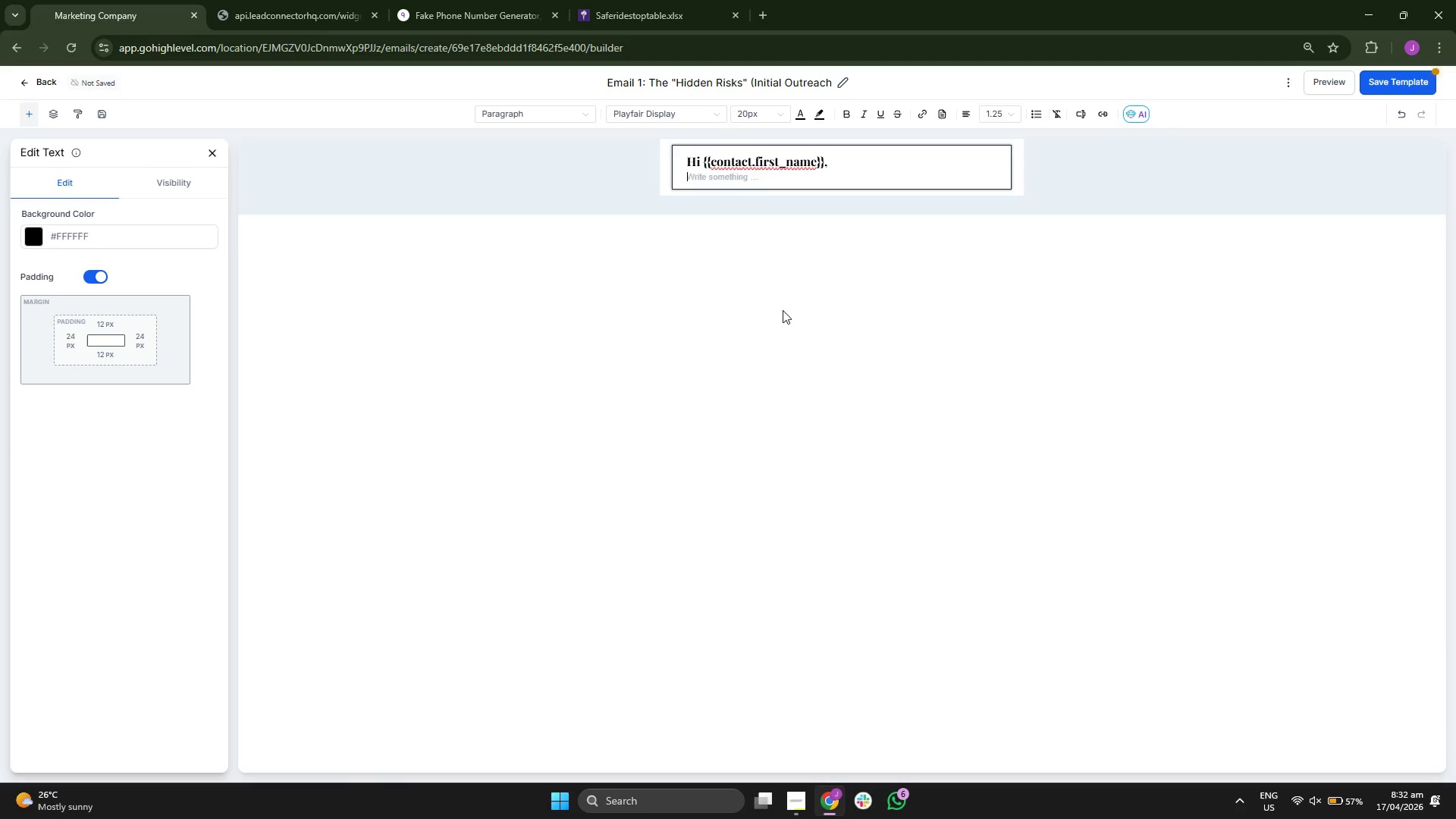 
key(Backspace)
 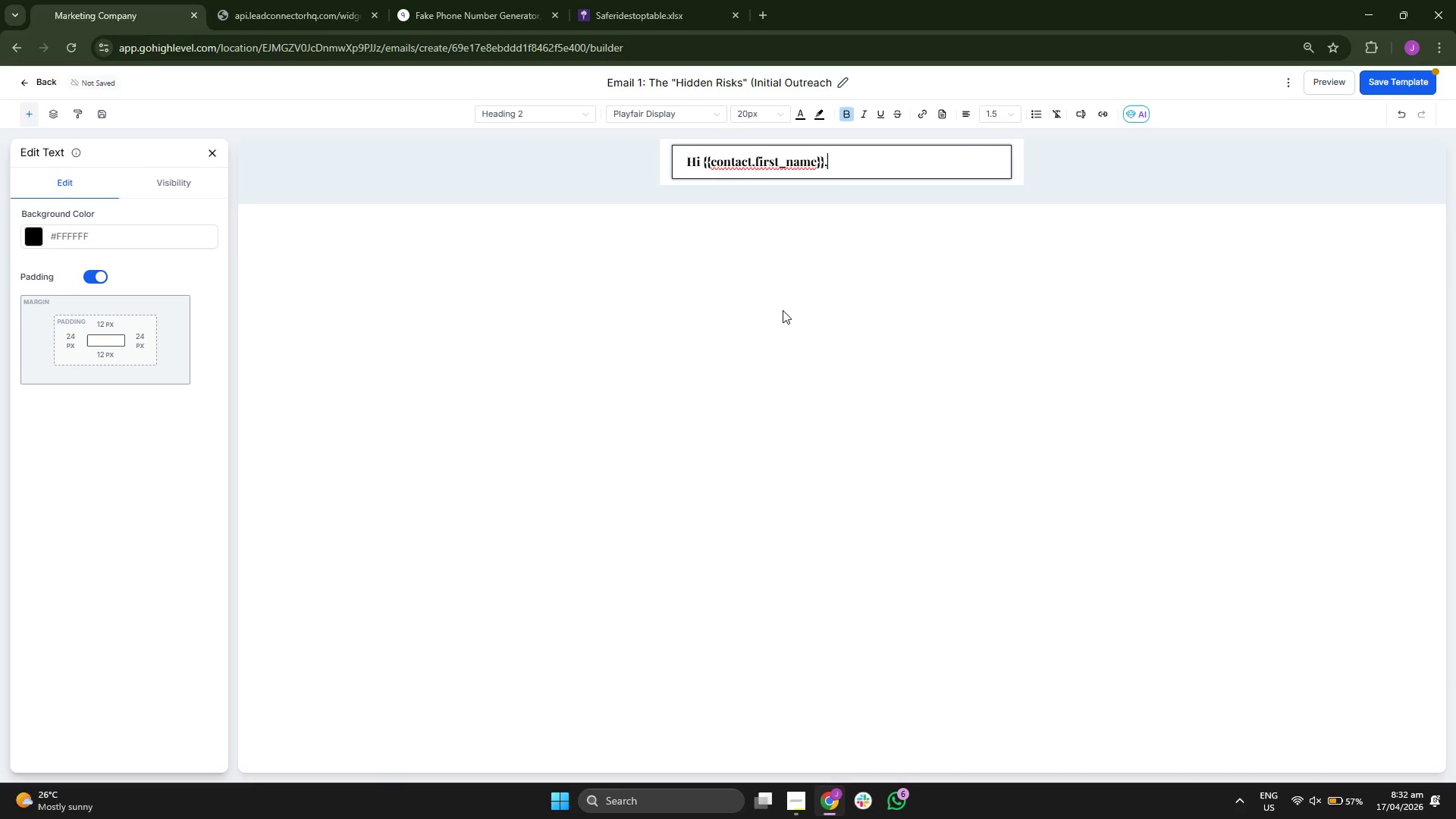 
key(Enter)
 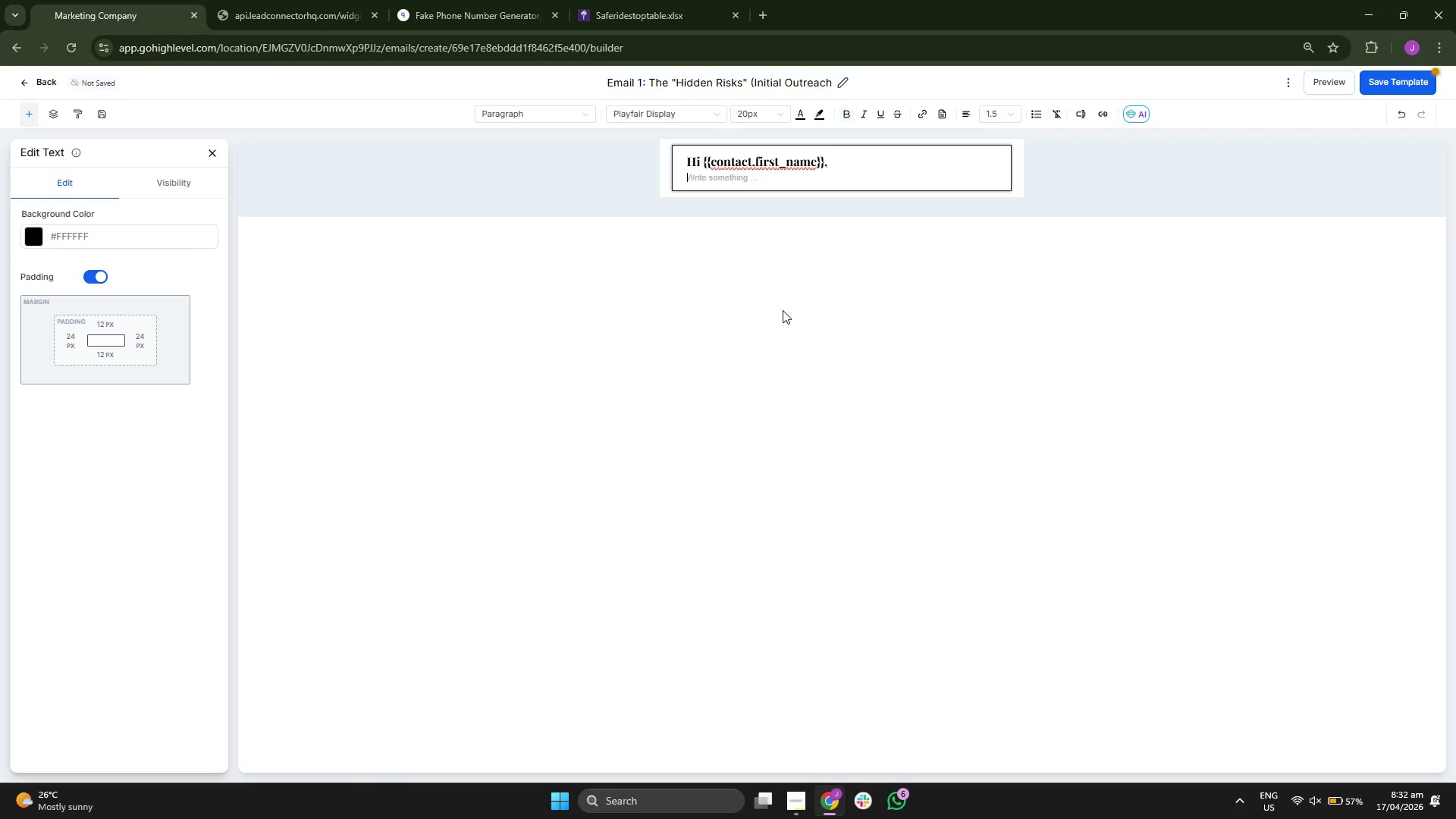 
key(Enter)
 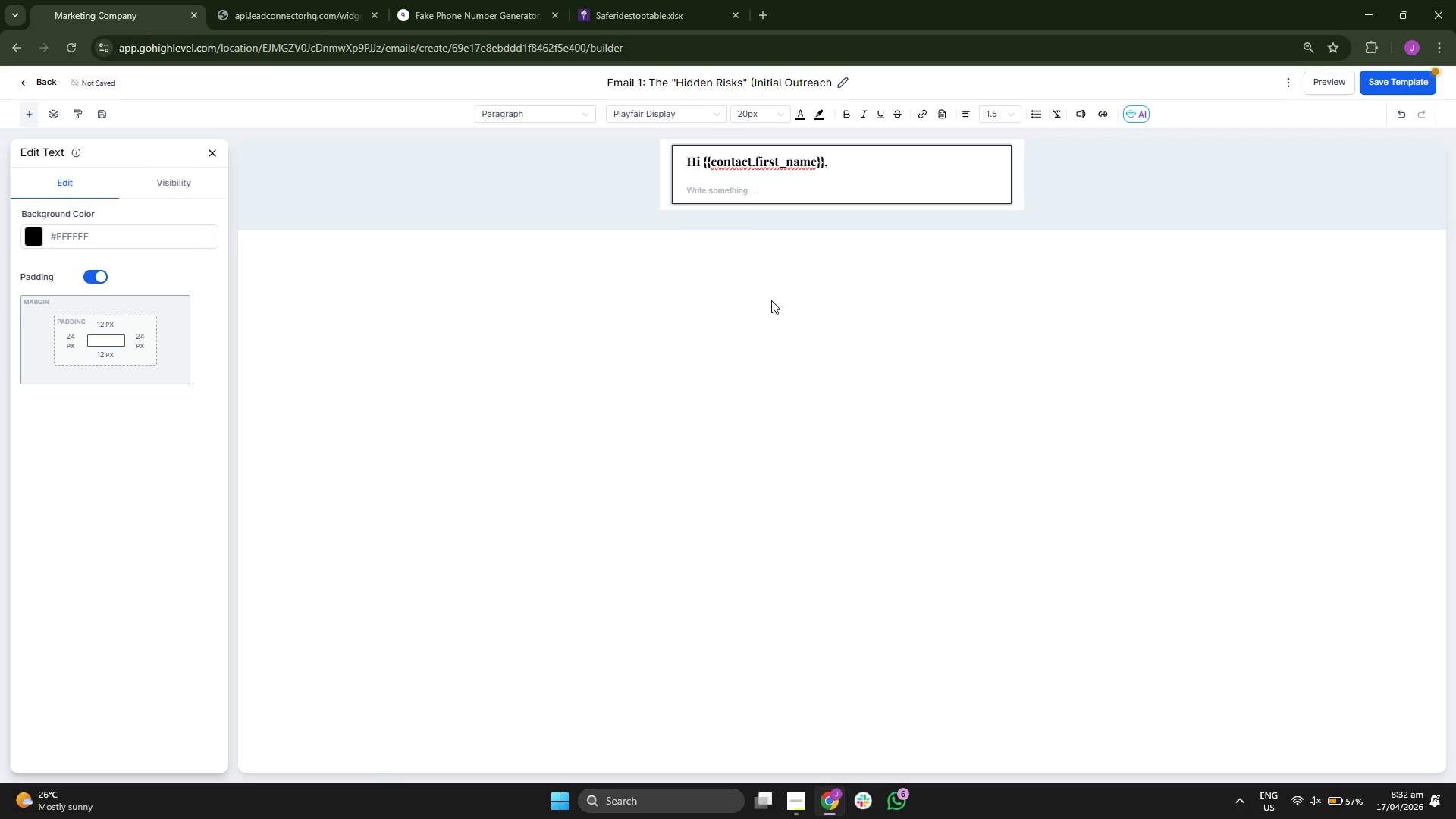 
left_click([648, 108])
 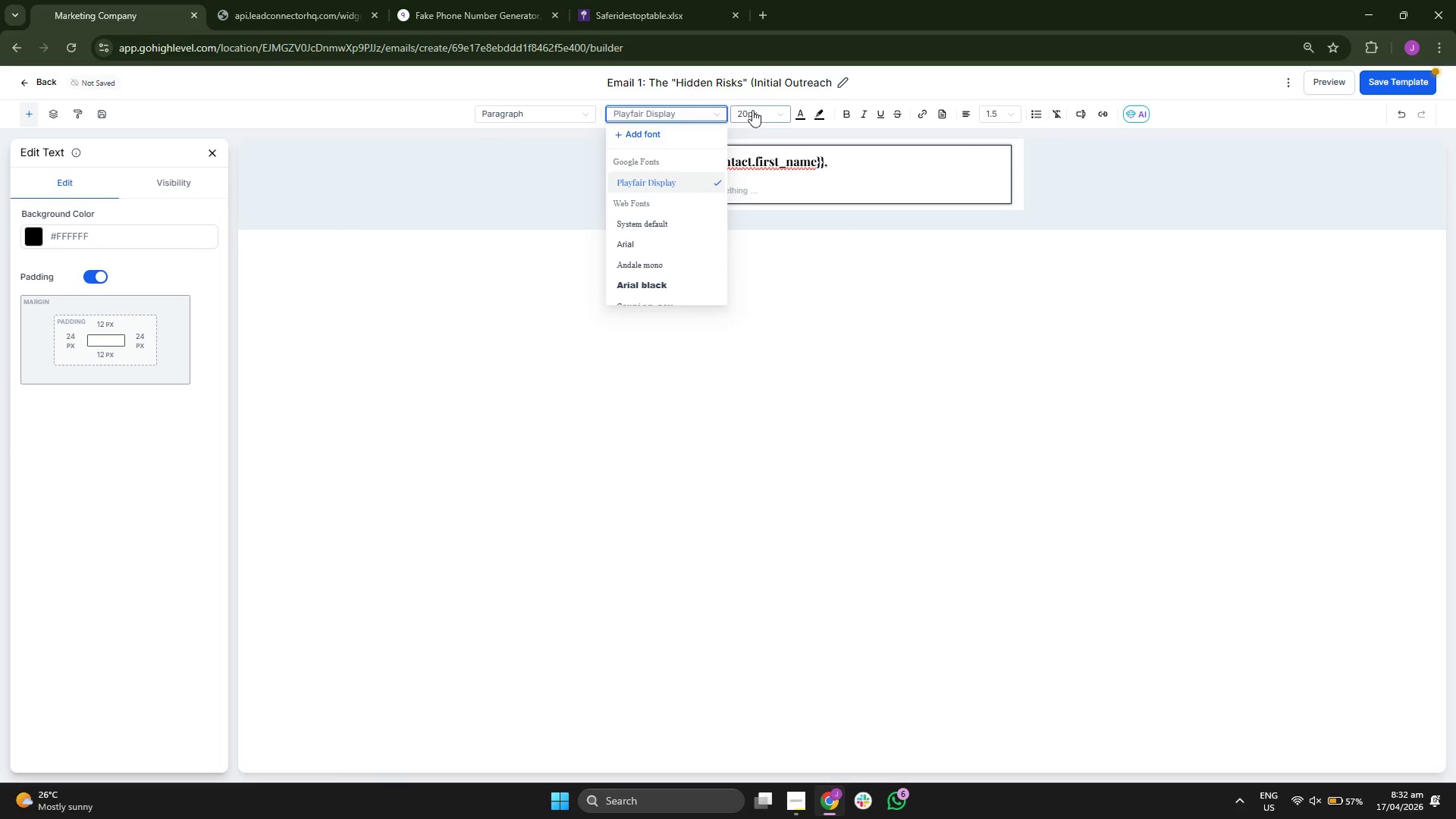 
left_click([753, 110])
 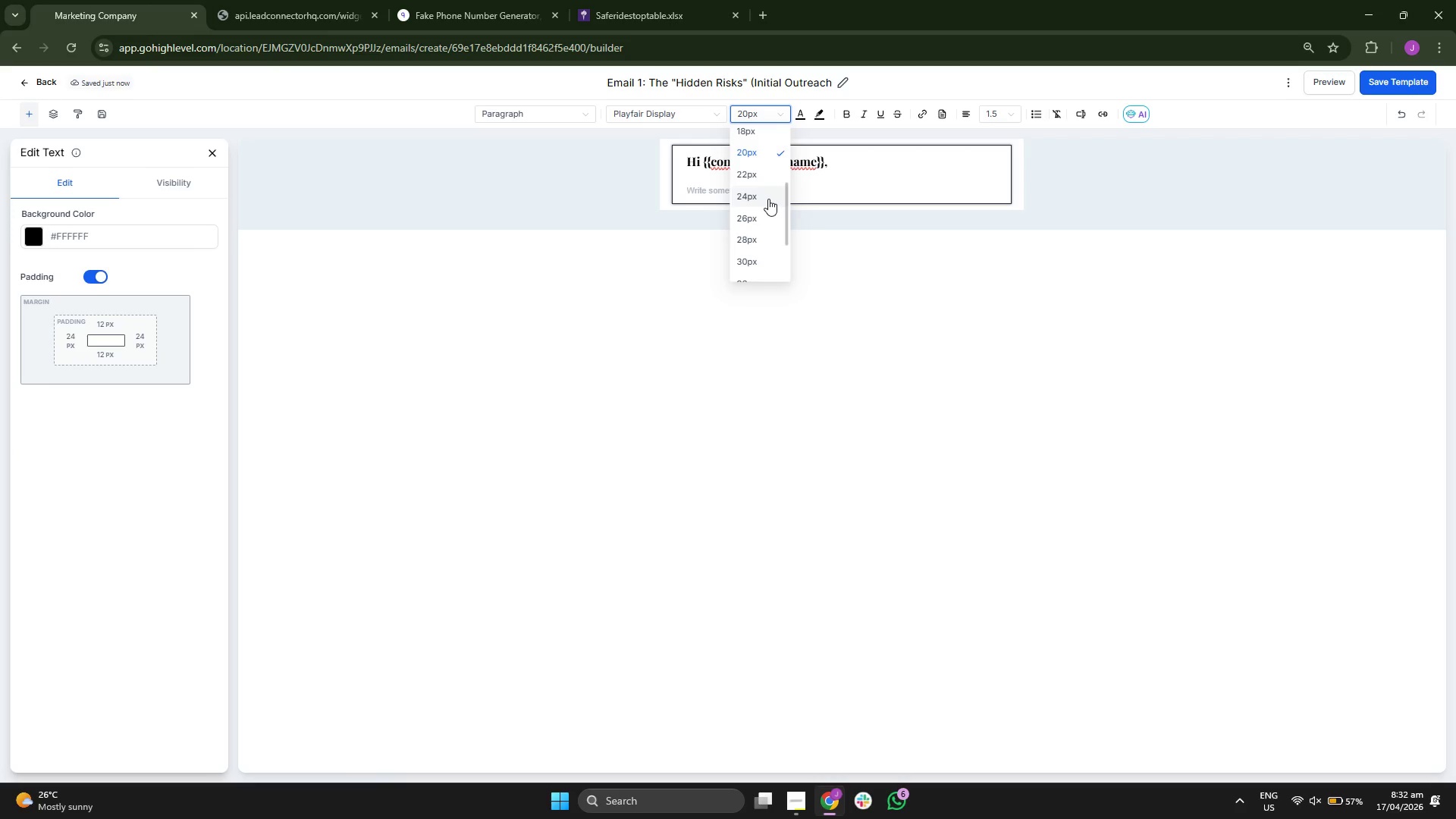 
scroll: coordinate [768, 199], scroll_direction: up, amount: 1.0
 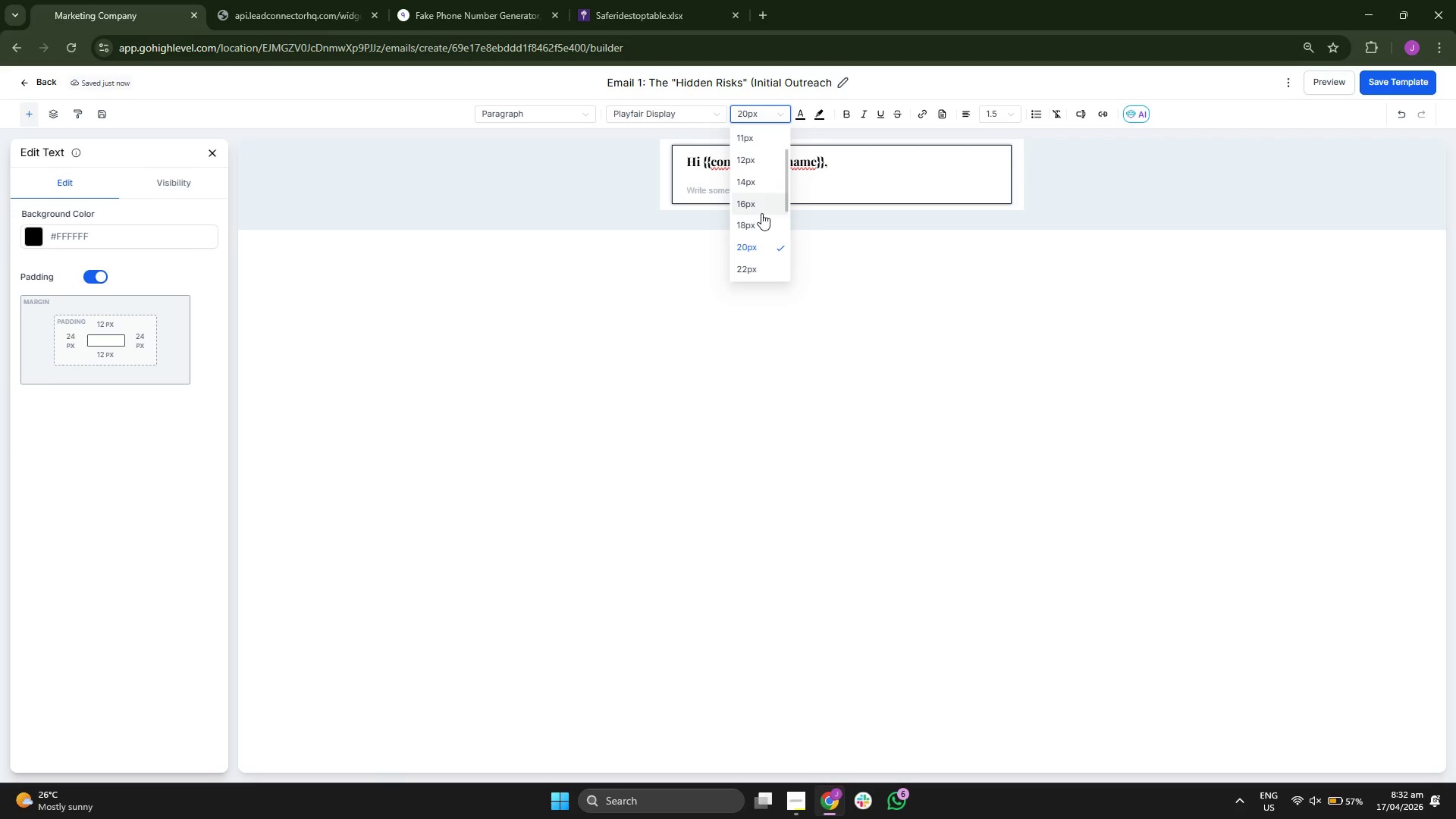 
left_click([764, 206])
 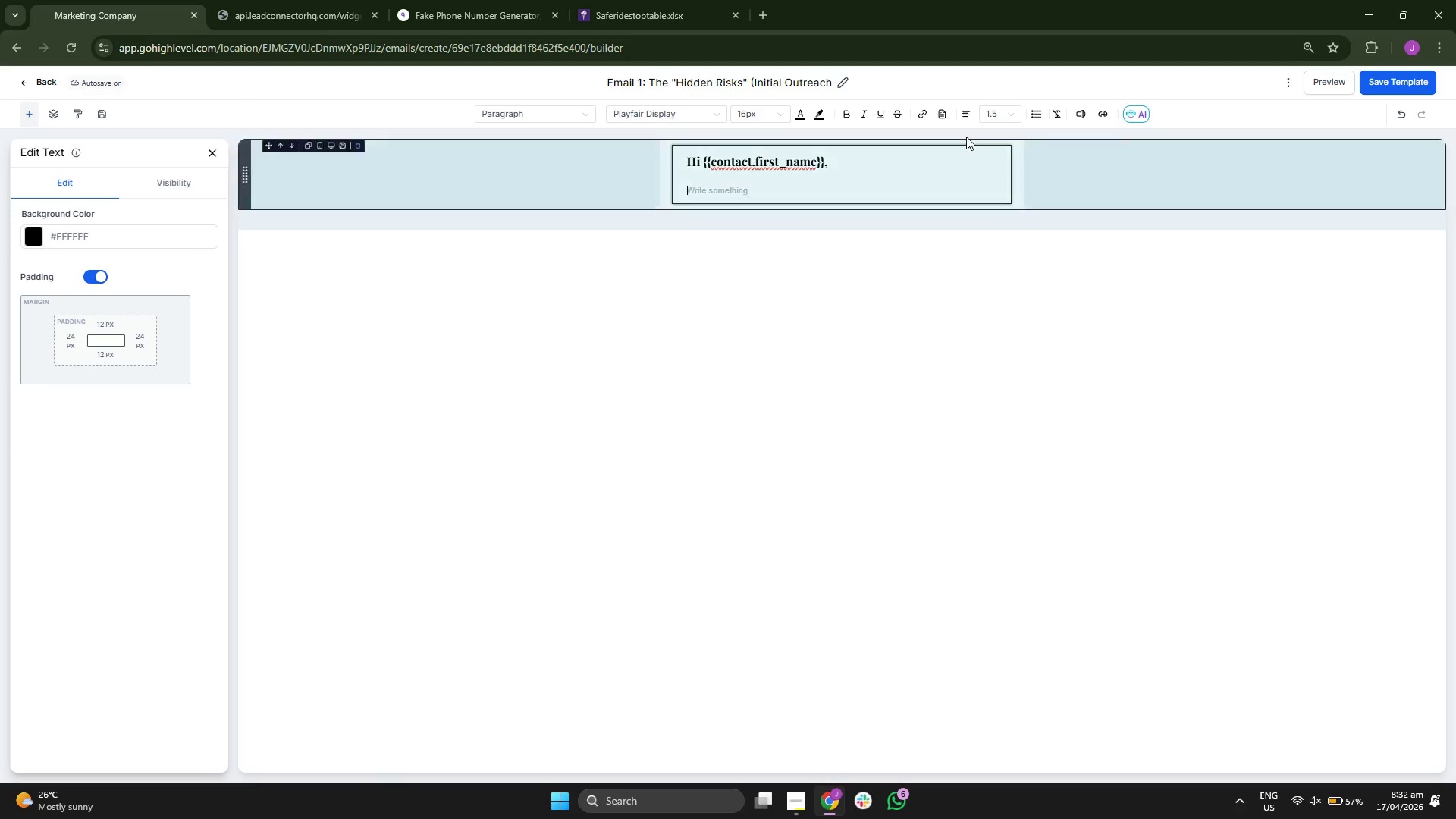 
left_click([988, 119])
 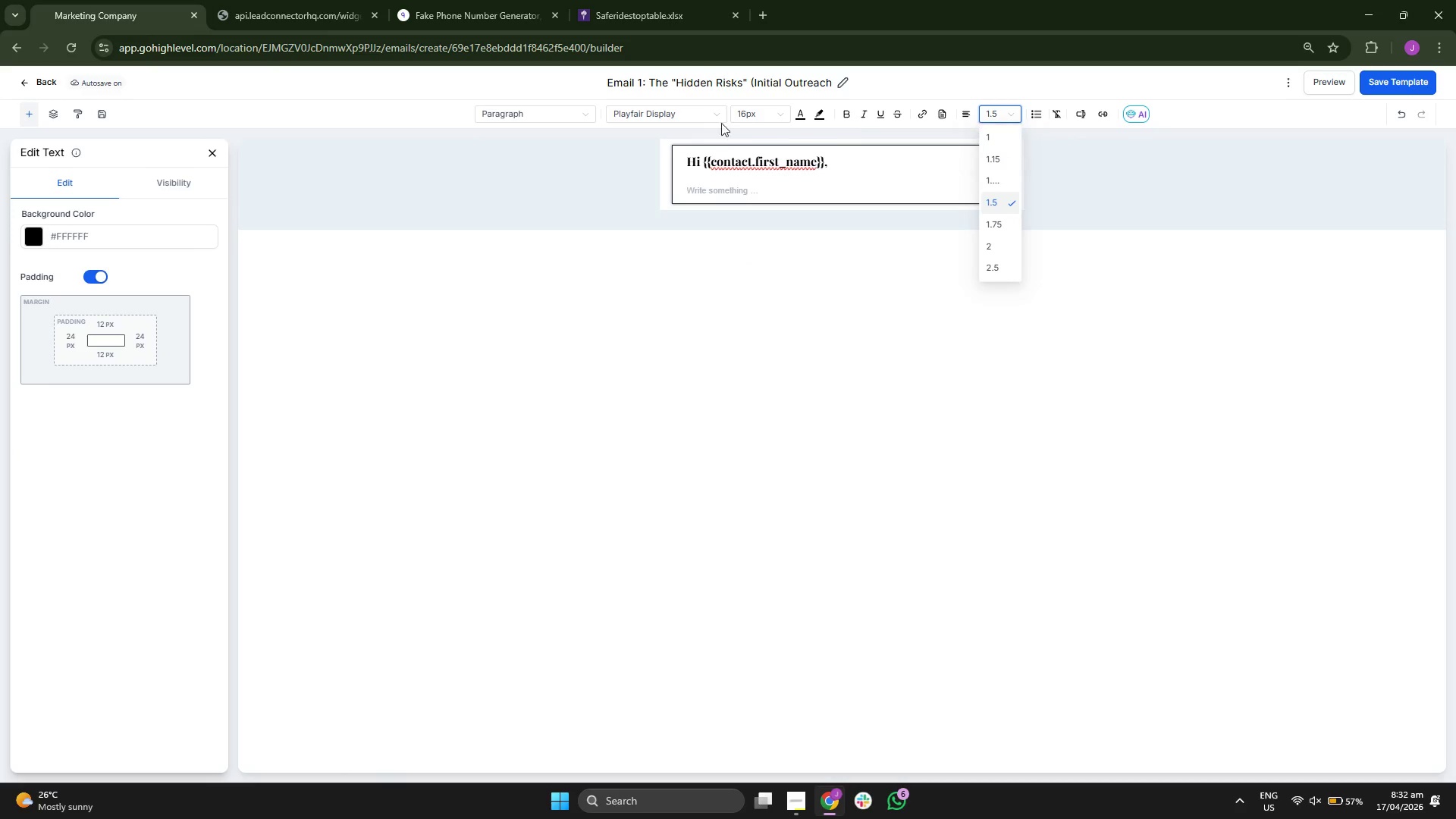 
left_click([691, 115])
 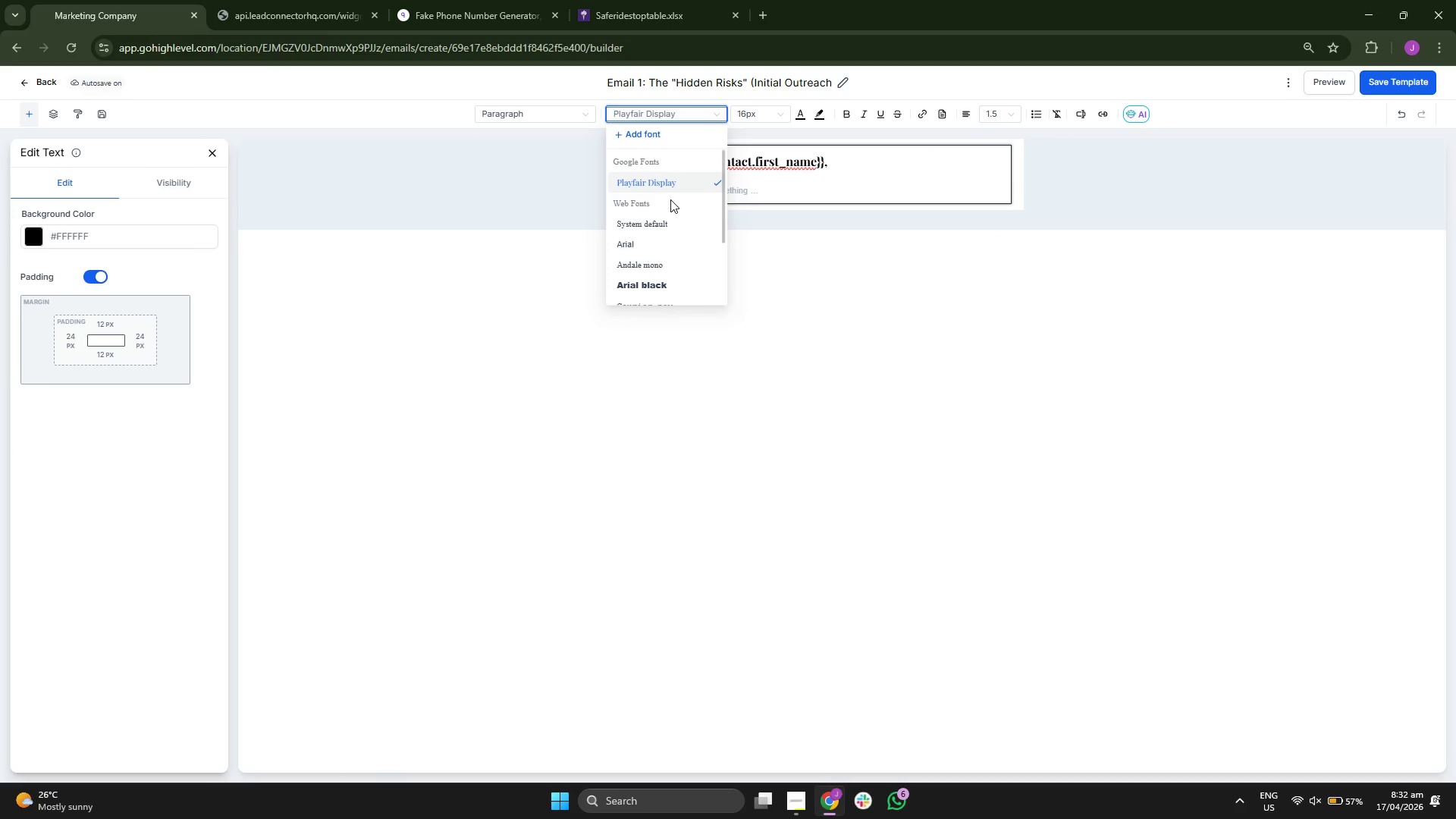 
scroll: coordinate [670, 199], scroll_direction: none, amount: 0.0
 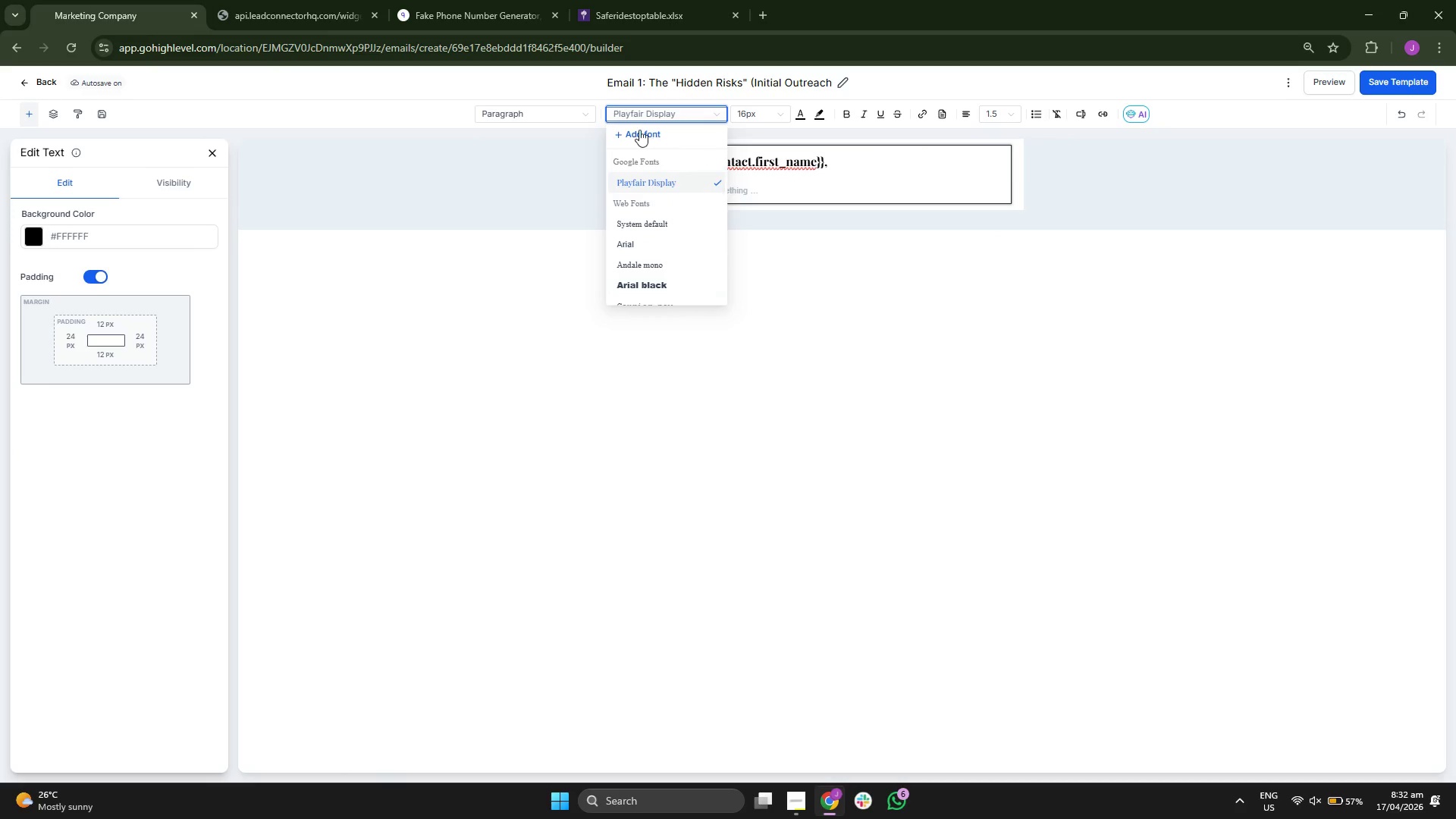 
left_click([639, 130])
 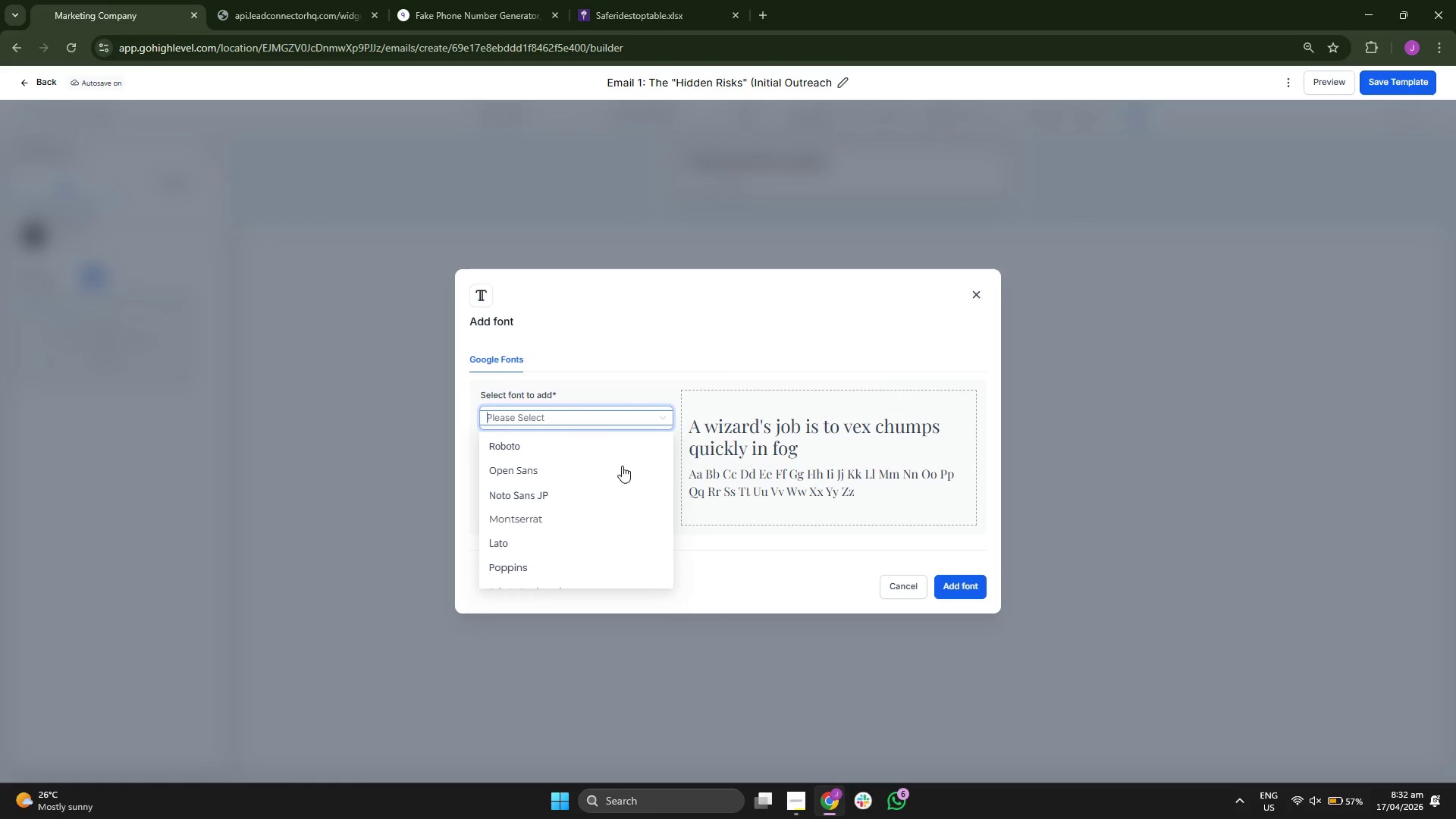 
scroll: coordinate [616, 500], scroll_direction: down, amount: 1.0
 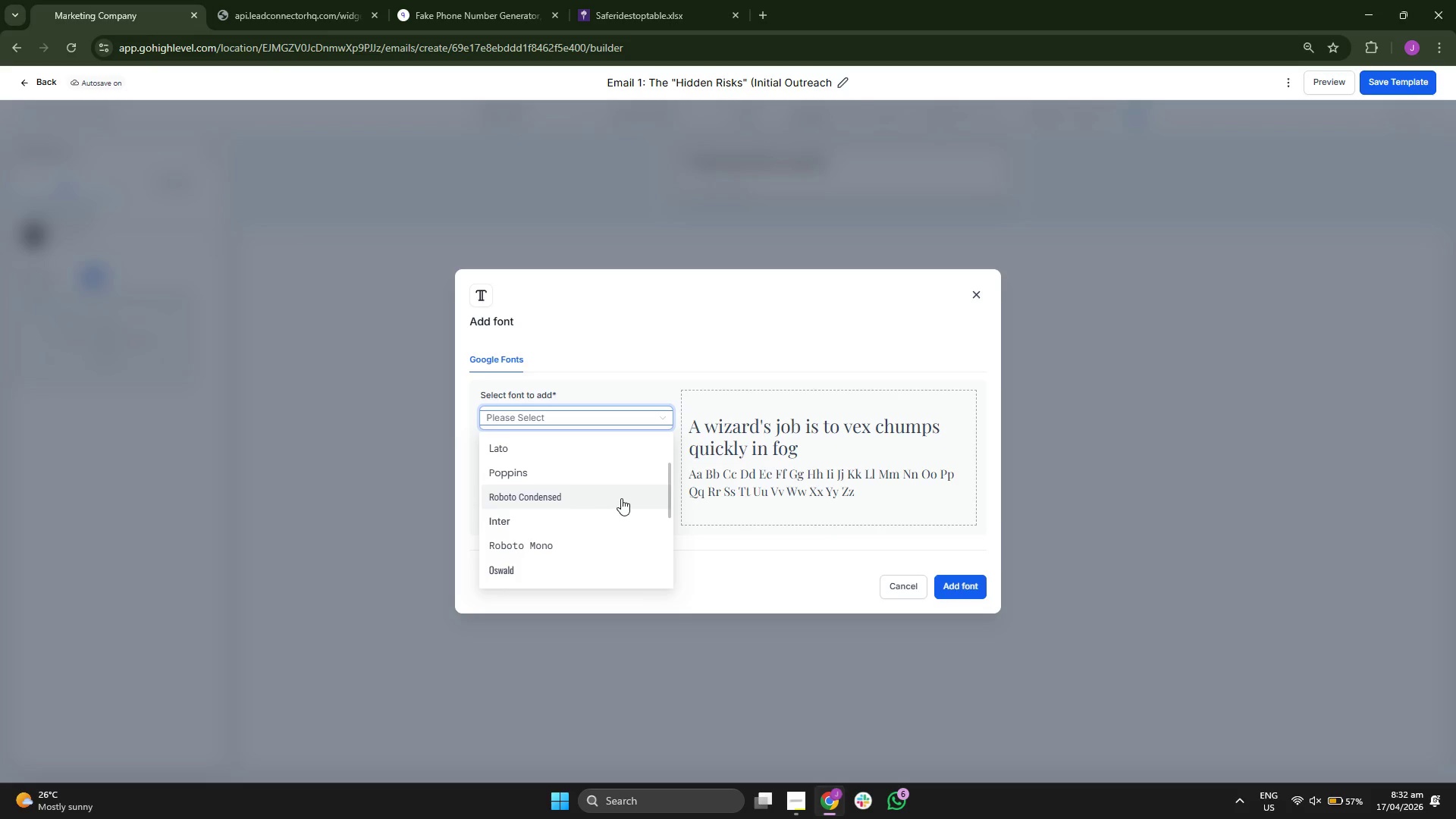 
scroll: coordinate [622, 498], scroll_direction: up, amount: 1.0
 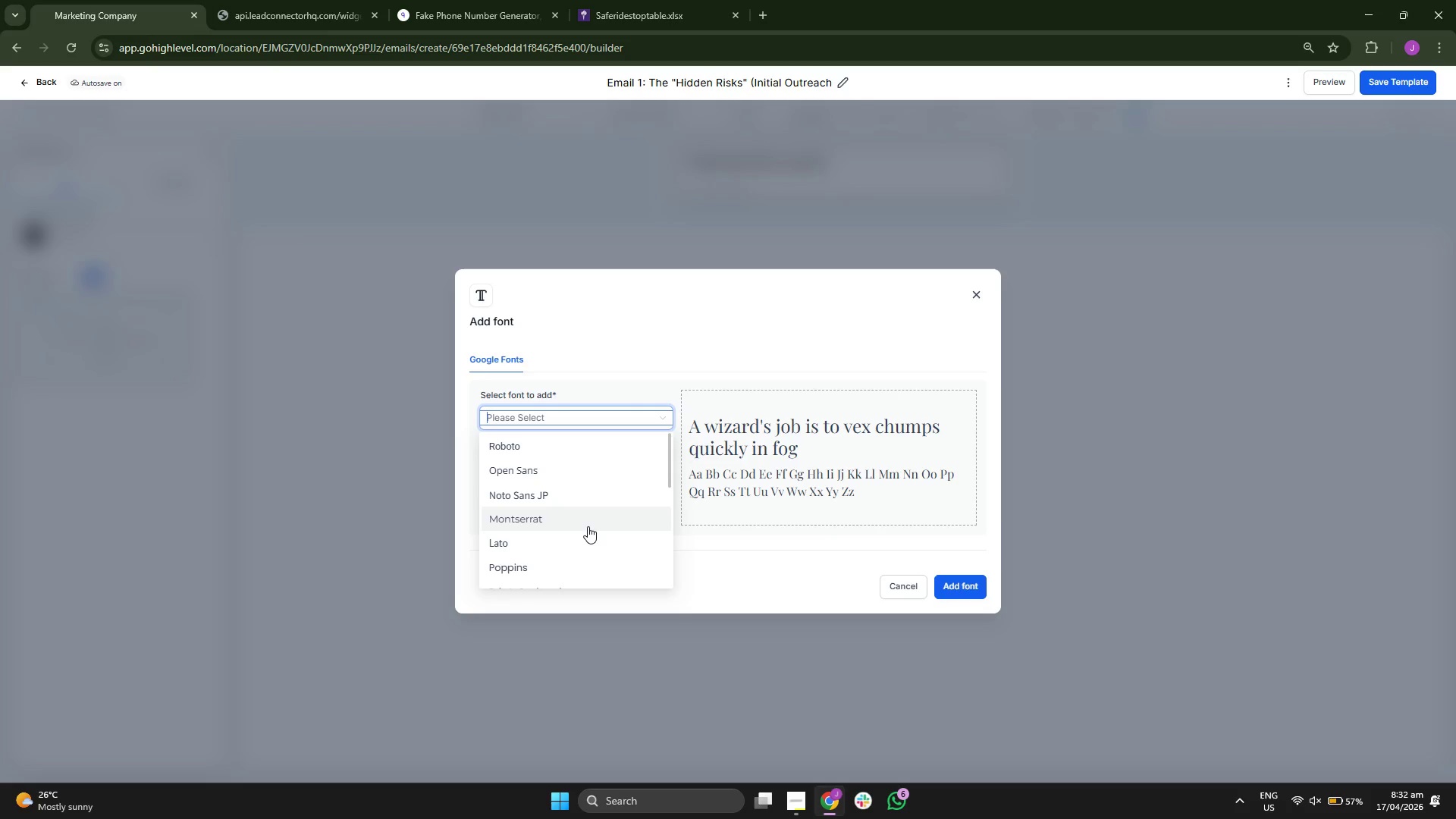 
left_click([588, 526])
 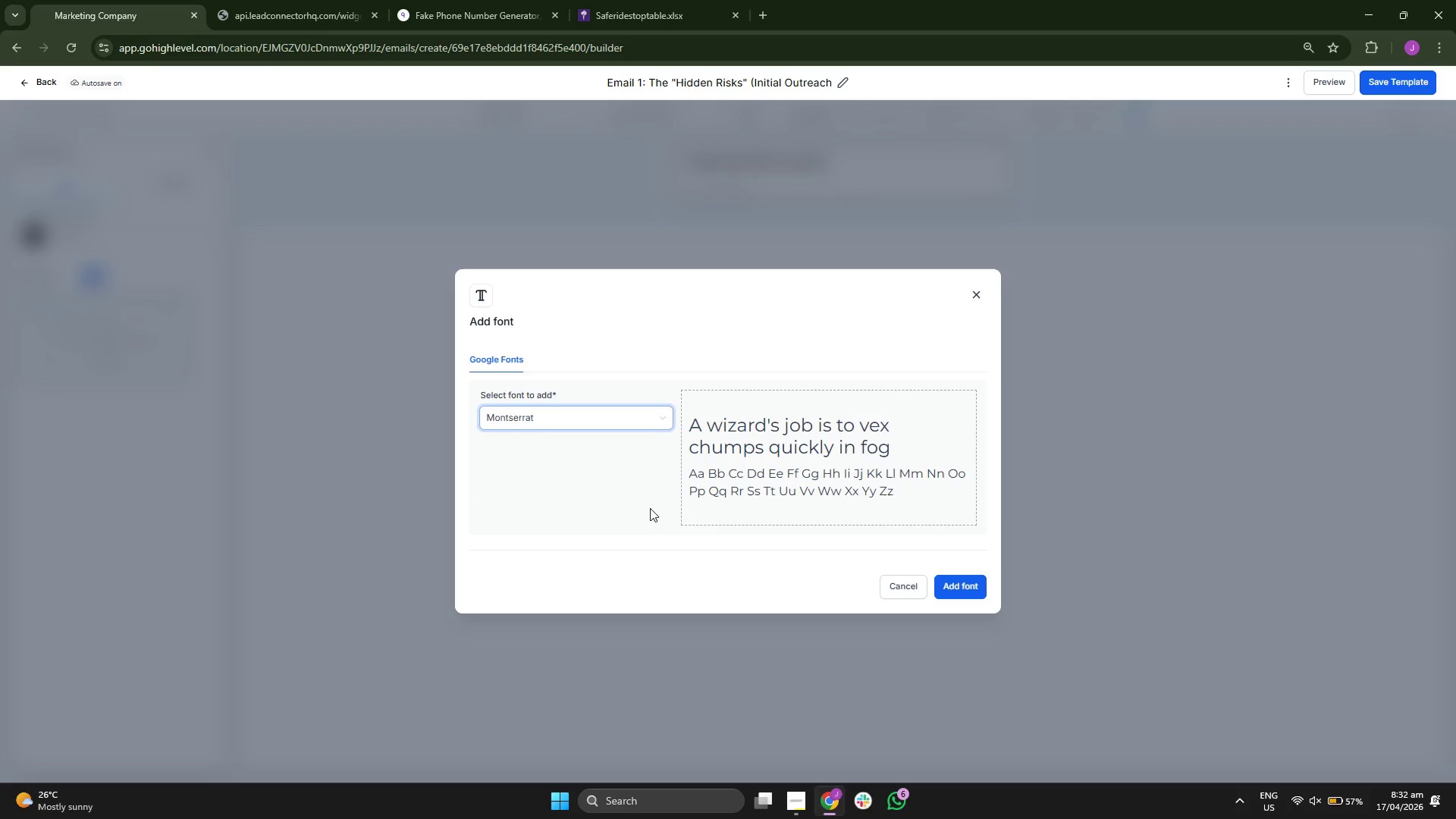 
left_click([965, 585])